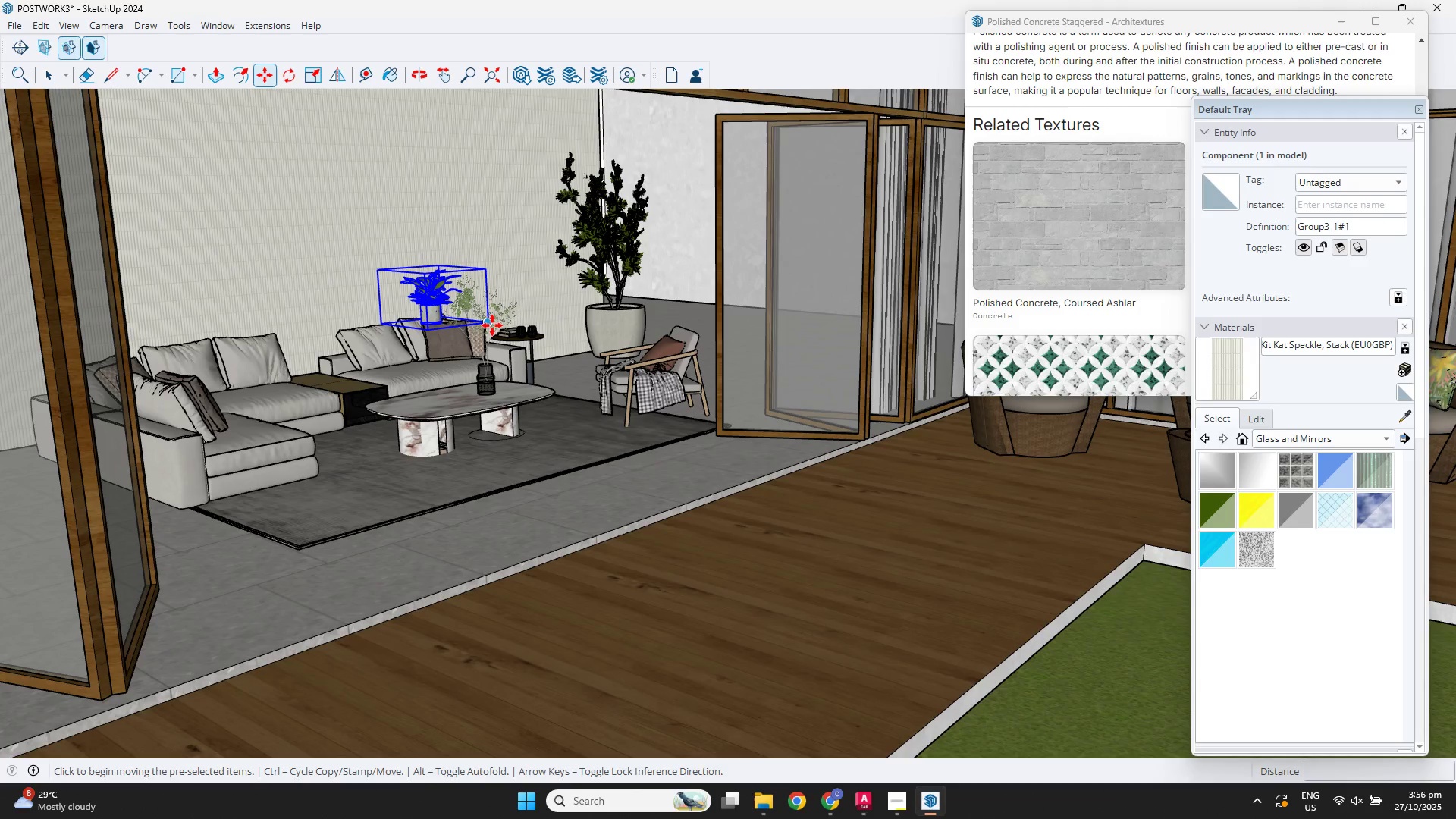 
scroll: coordinate [607, 370], scroll_direction: up, amount: 10.0
 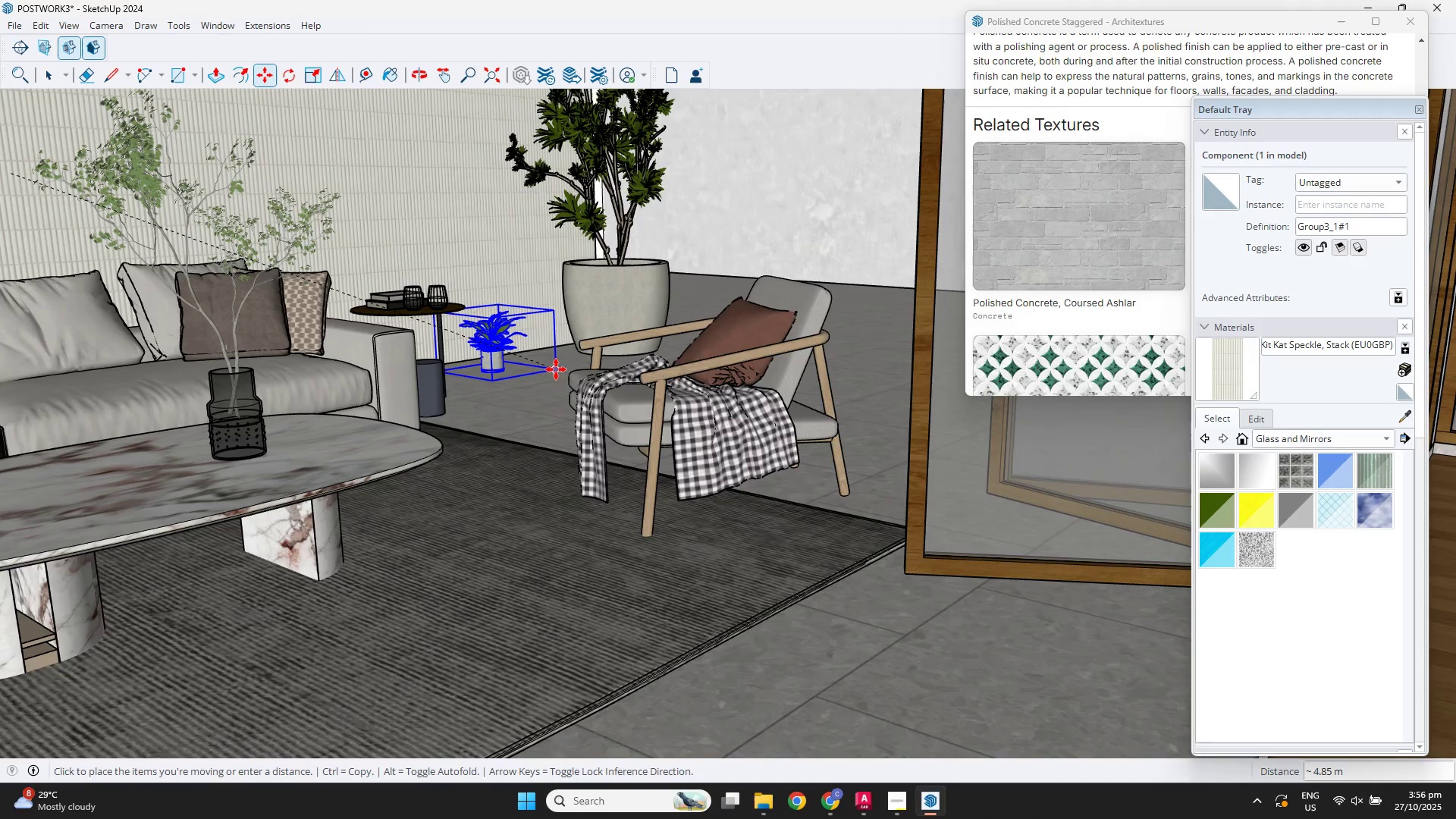 
left_click([556, 369])
 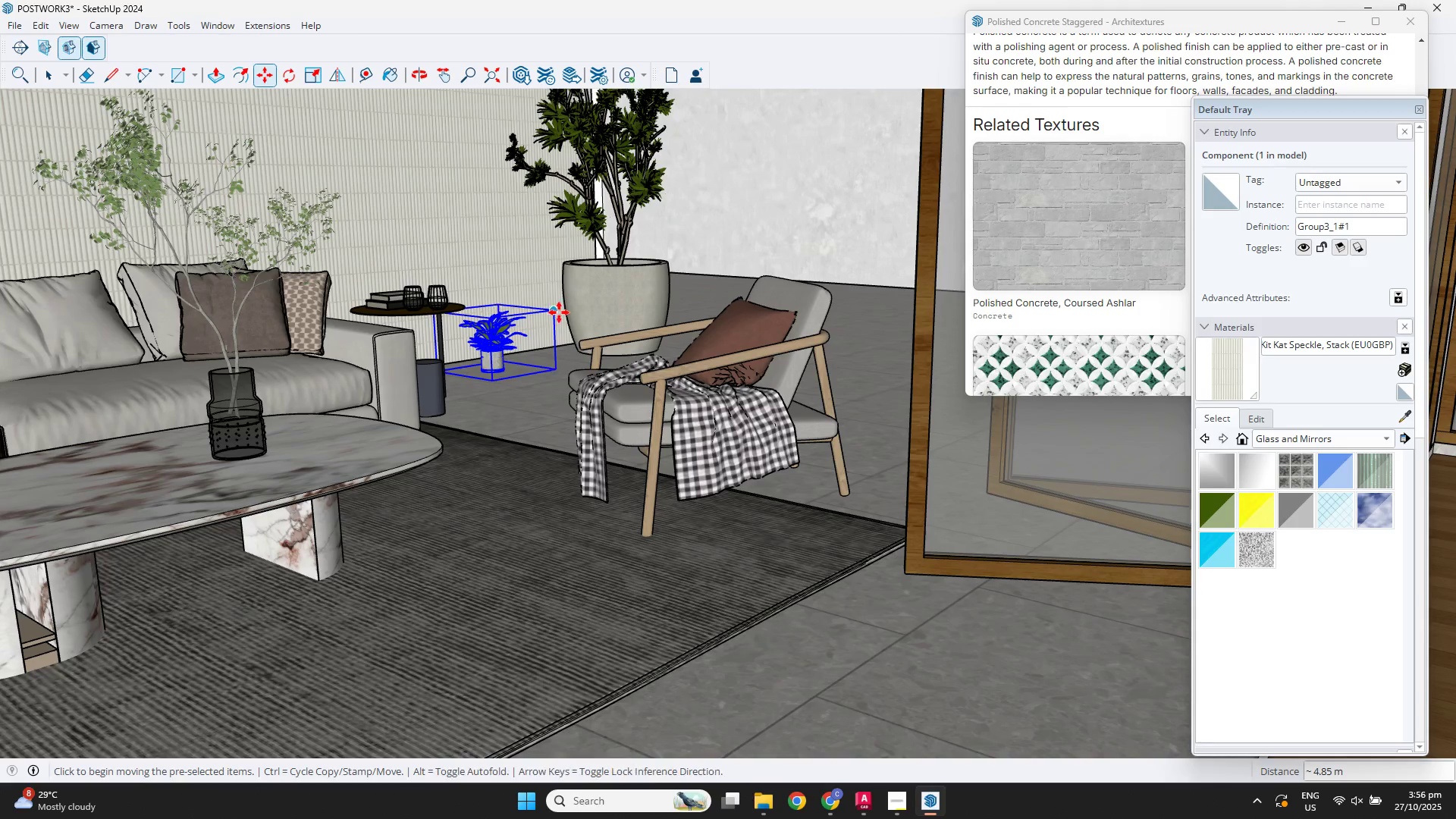 
left_click([554, 313])
 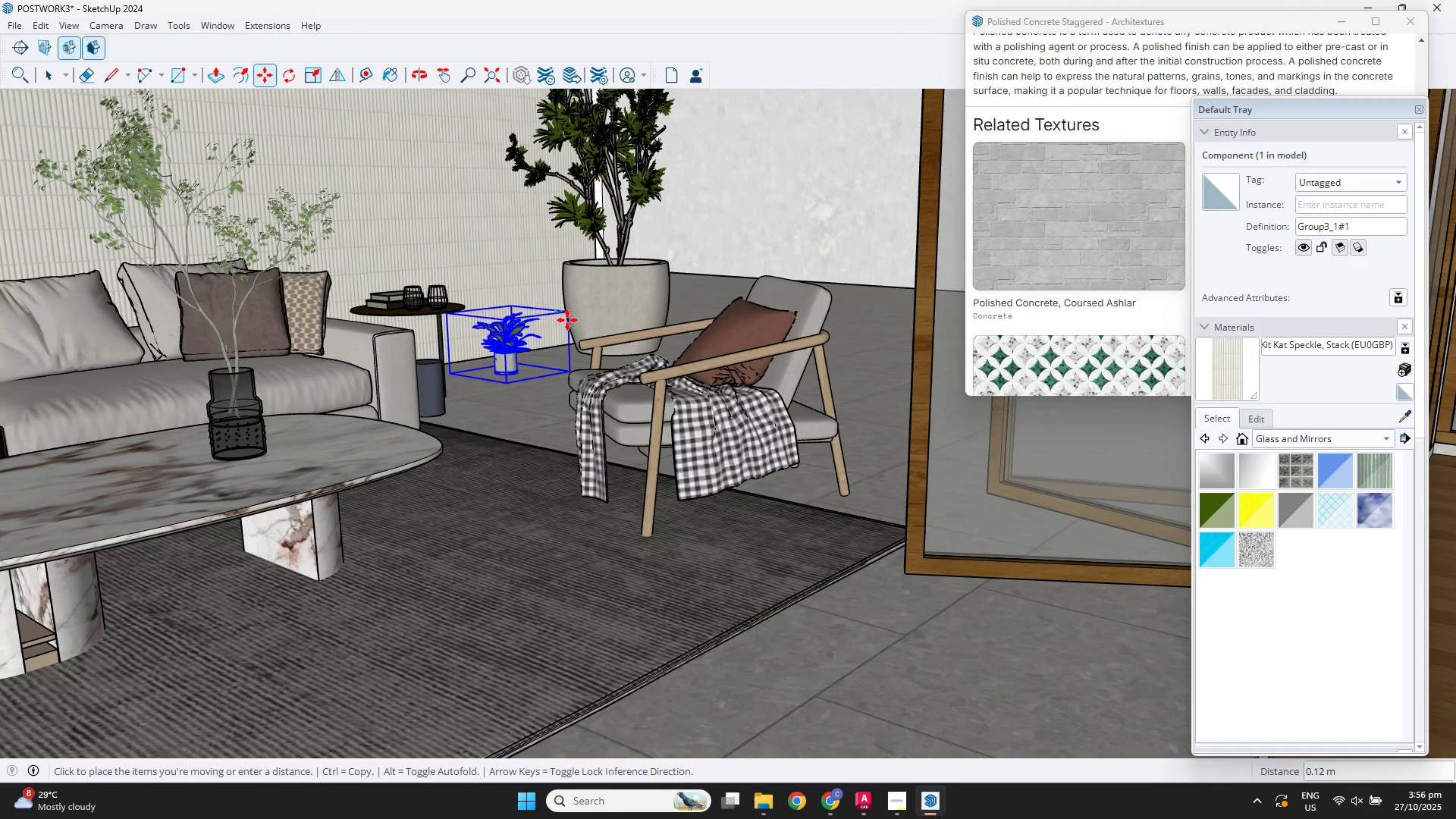 
left_click([566, 318])
 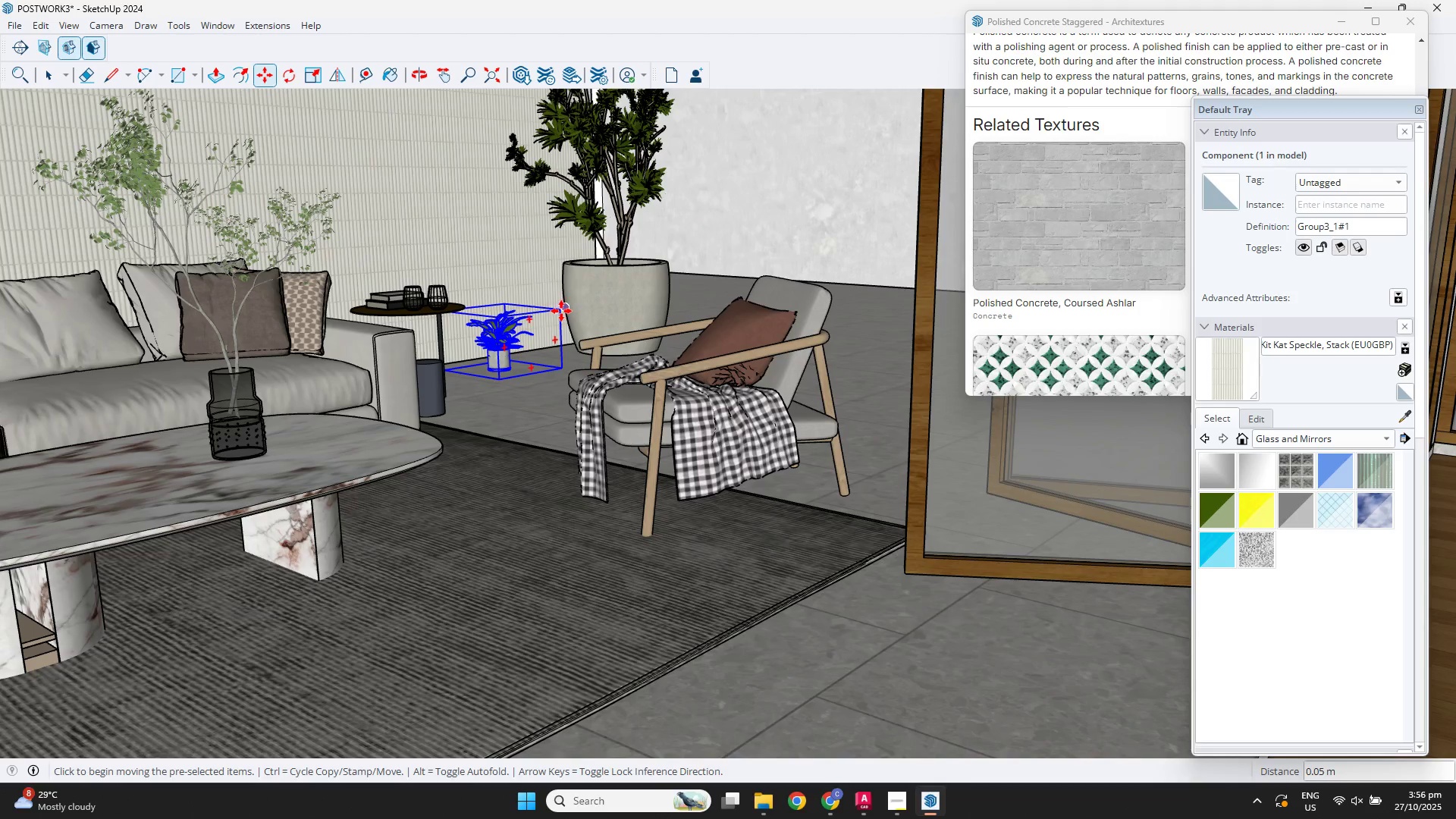 
left_click([561, 311])
 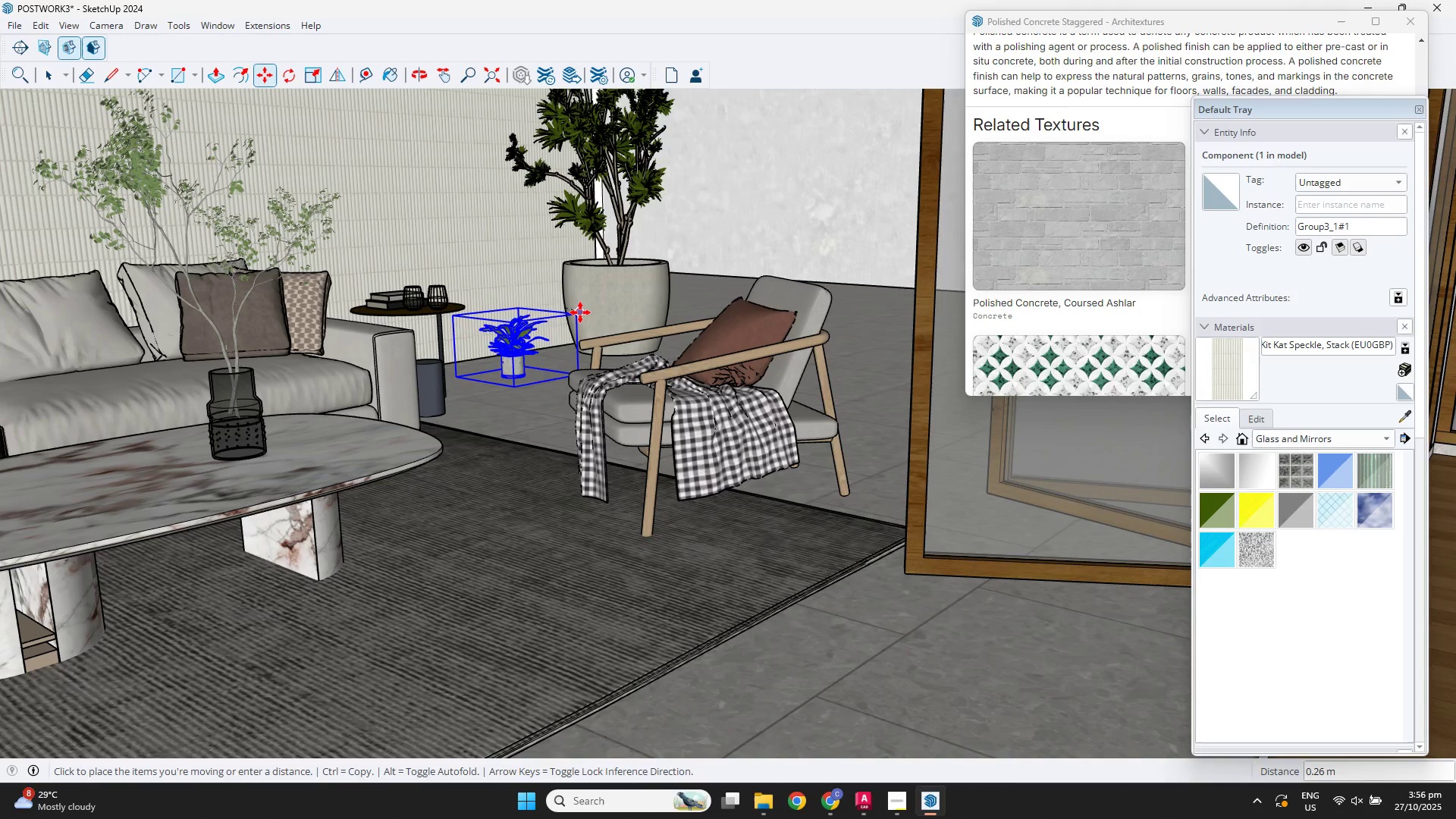 
left_click([580, 312])
 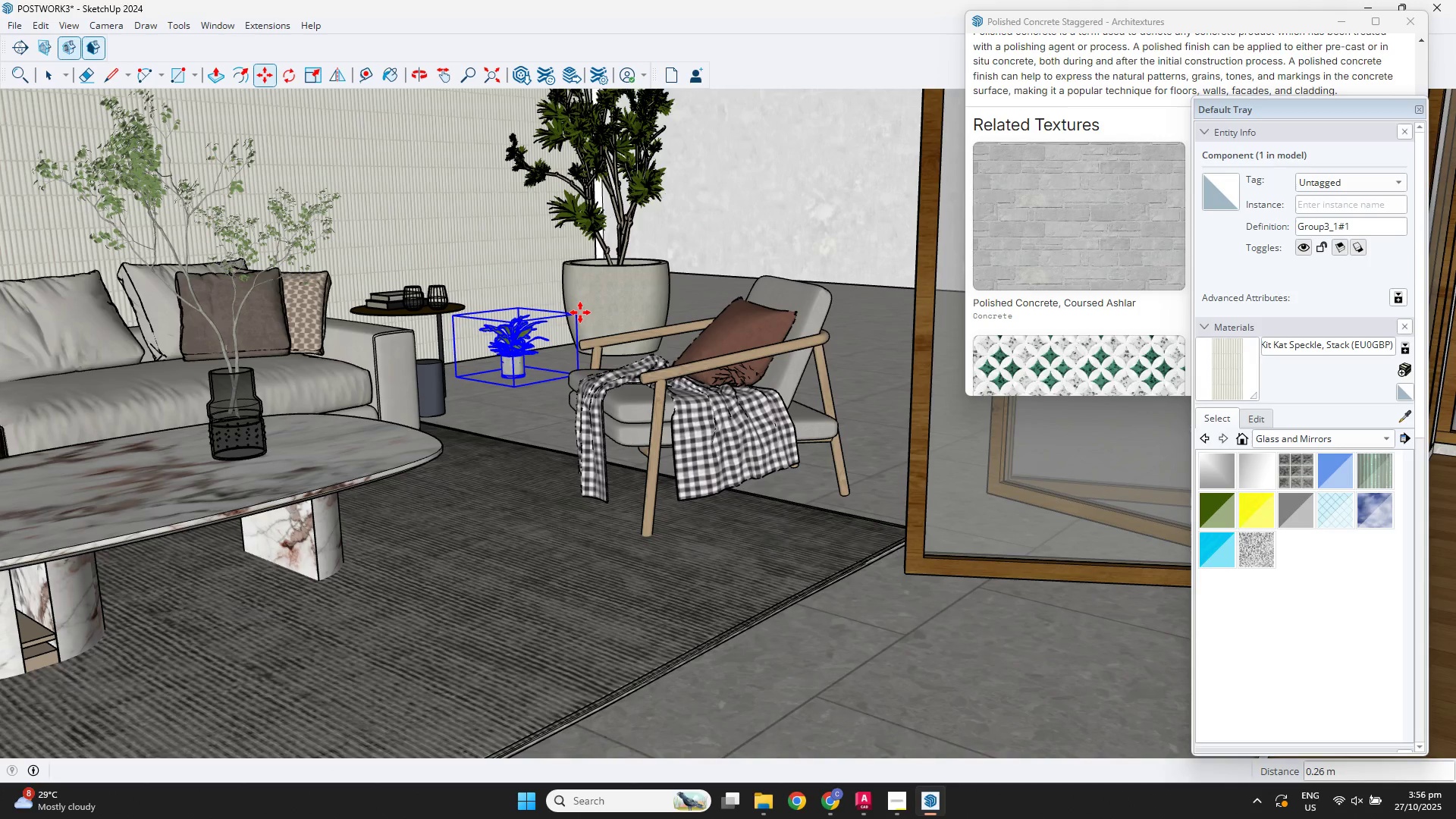 
key(S)
 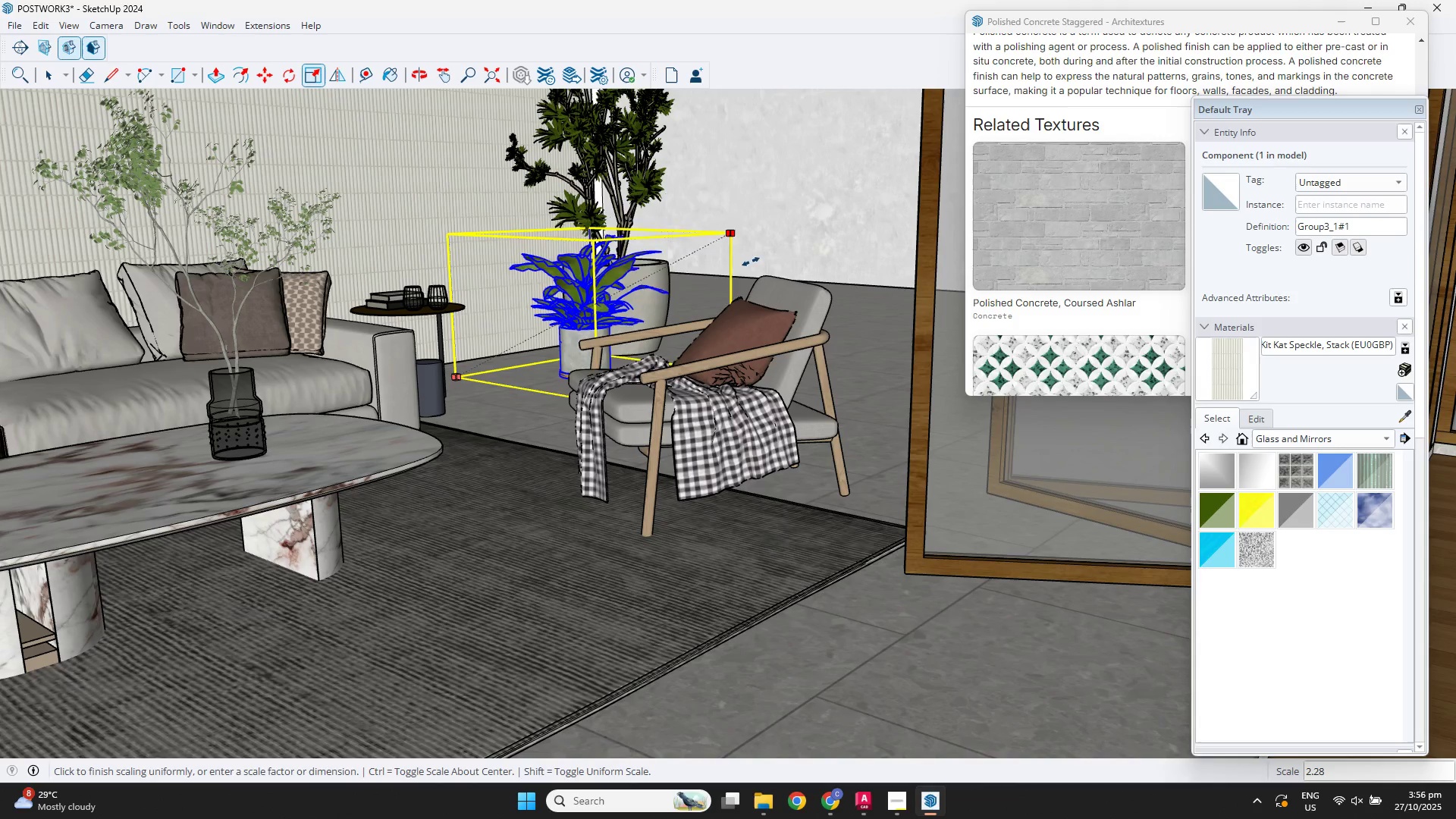 
left_click([818, 254])
 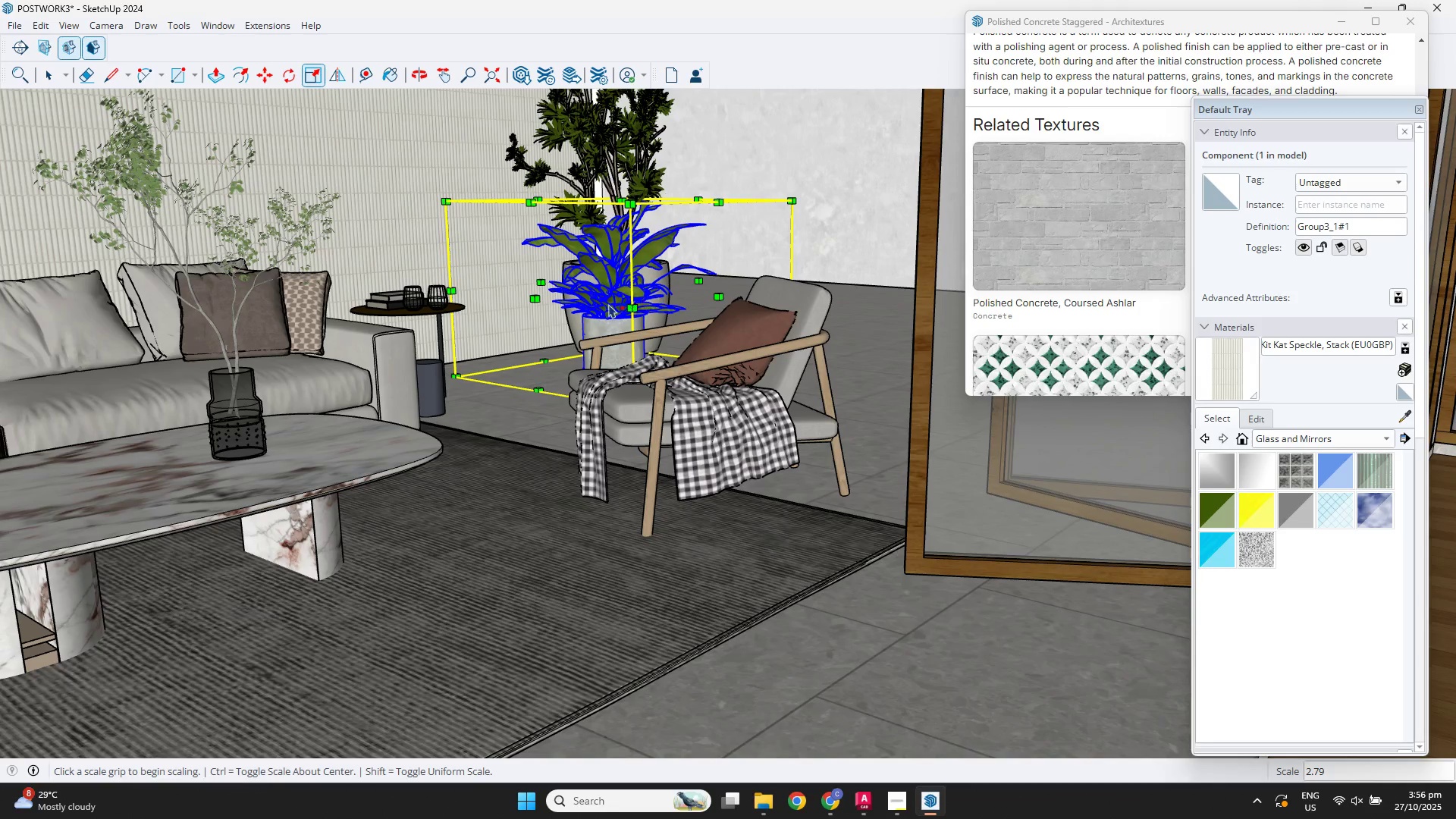 
left_click([607, 306])
 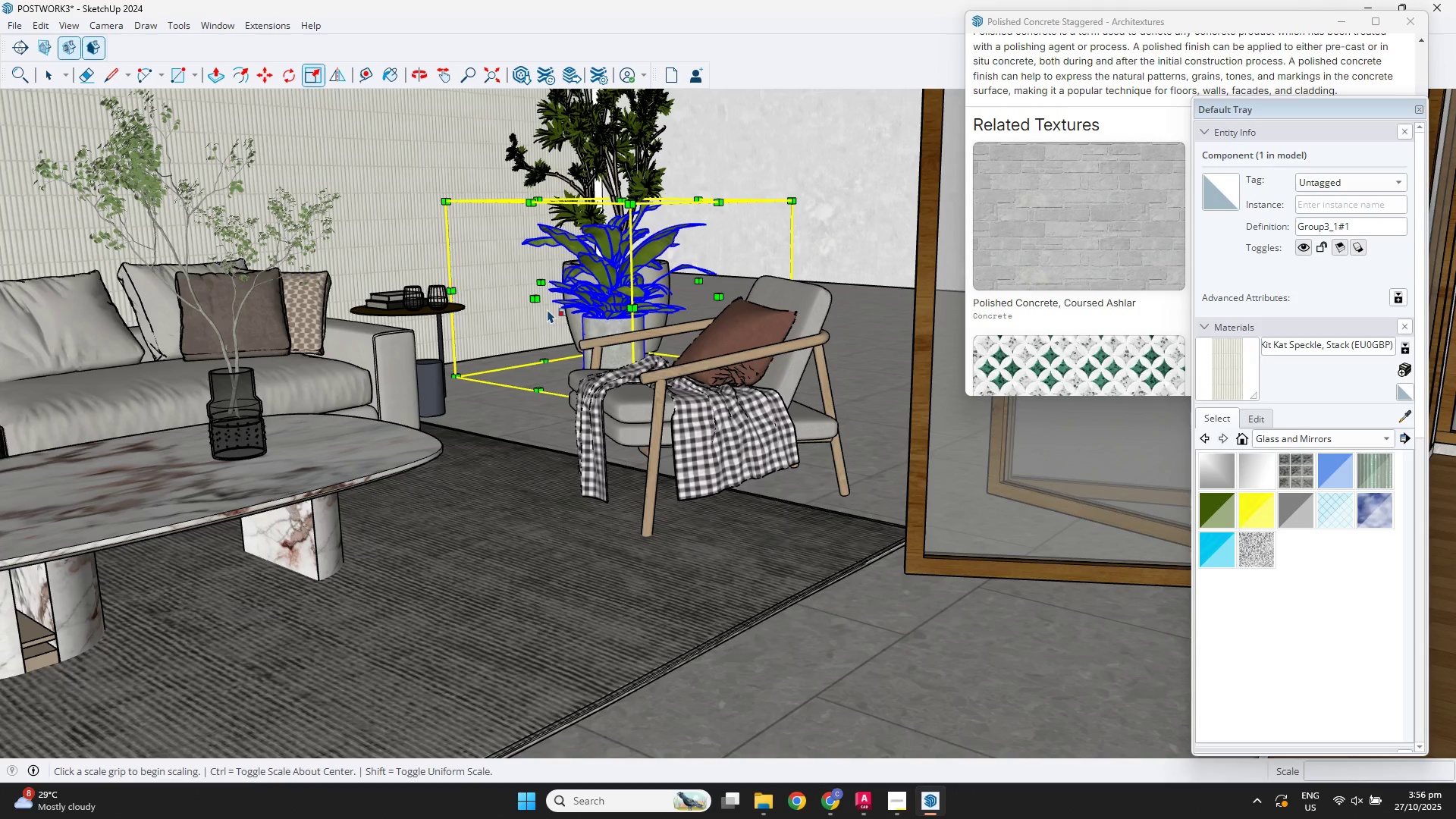 
key(M)
 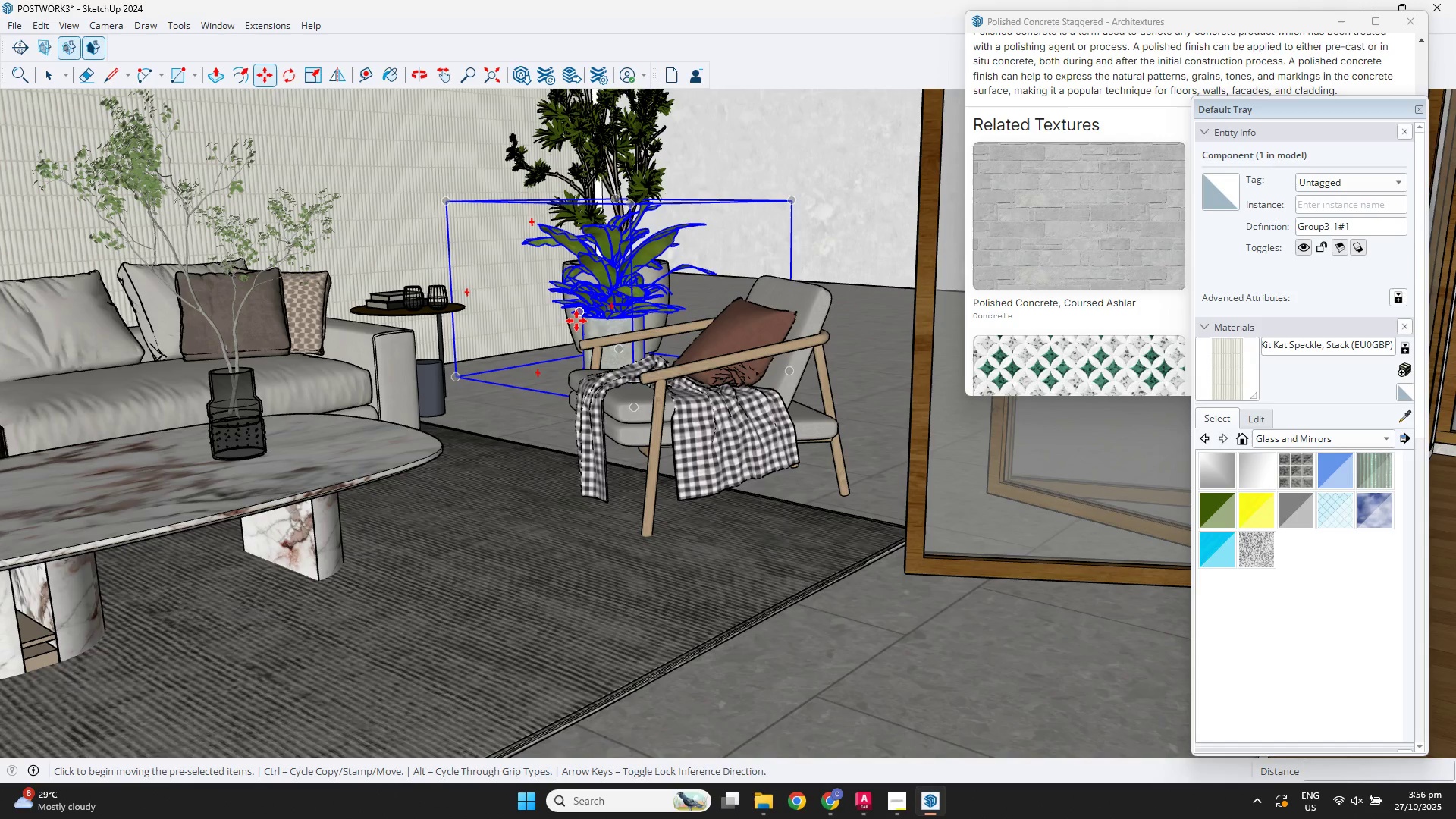 
left_click([576, 321])
 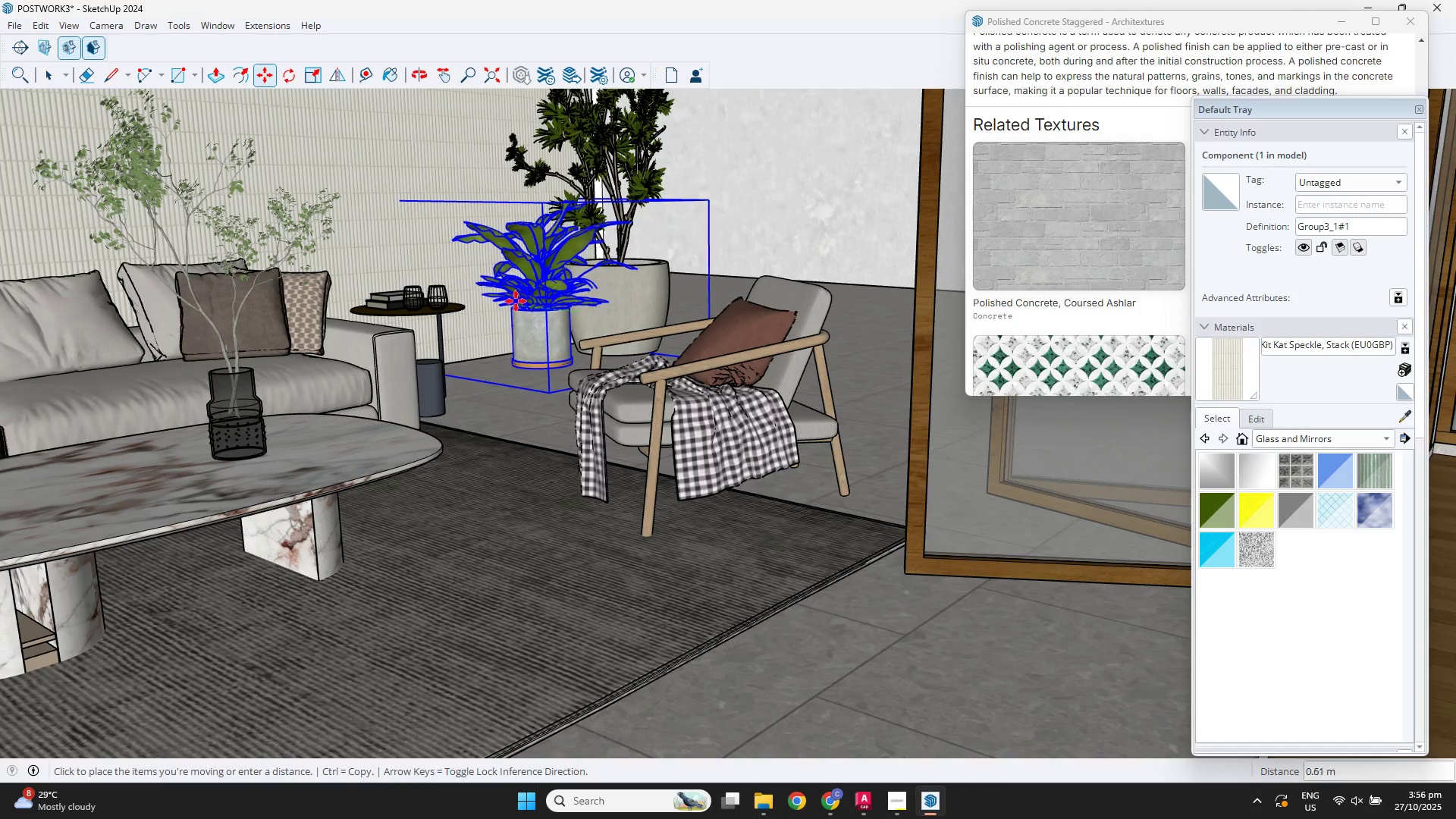 
left_click([506, 300])
 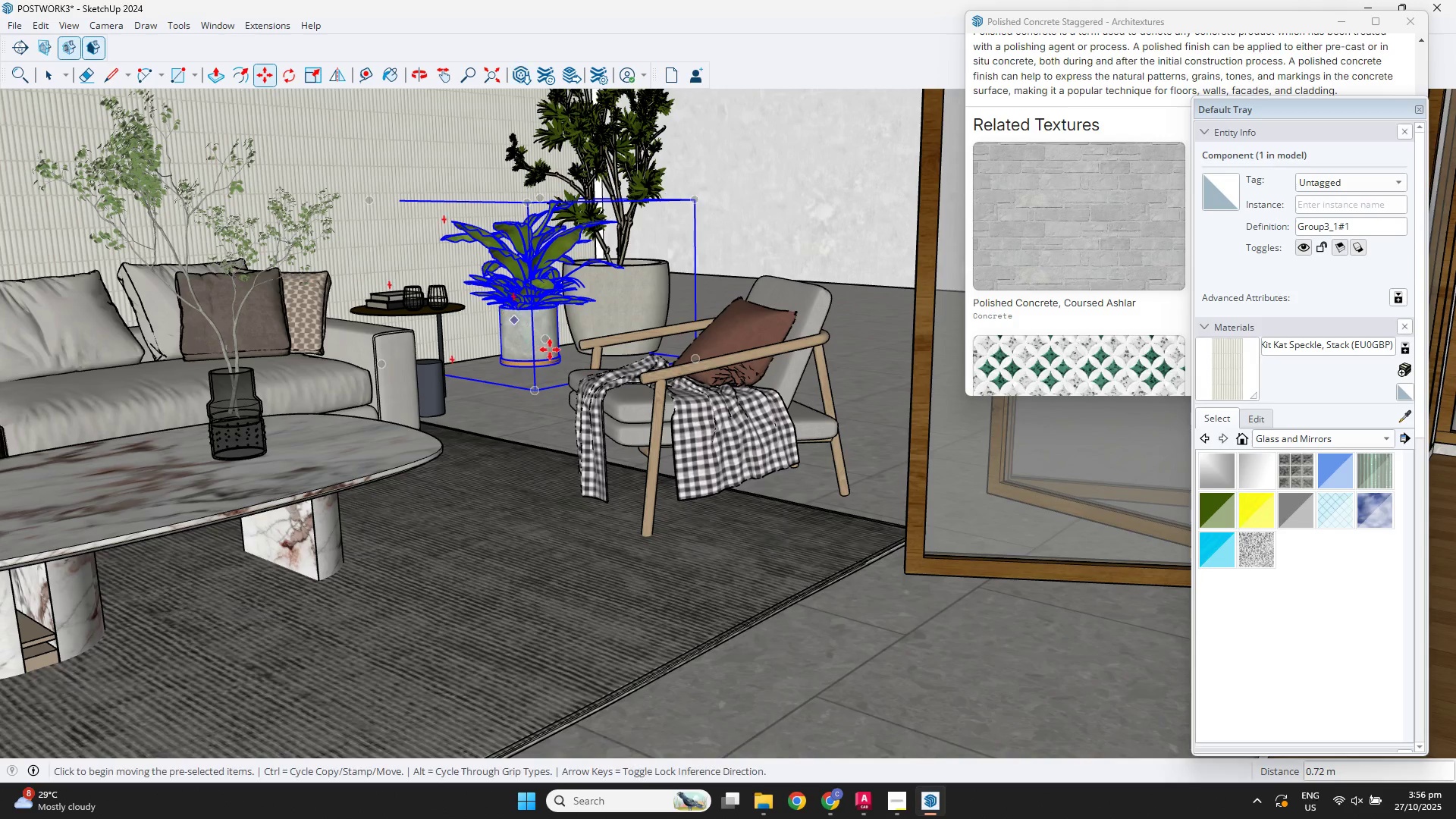 
scroll: coordinate [481, 362], scroll_direction: up, amount: 14.0
 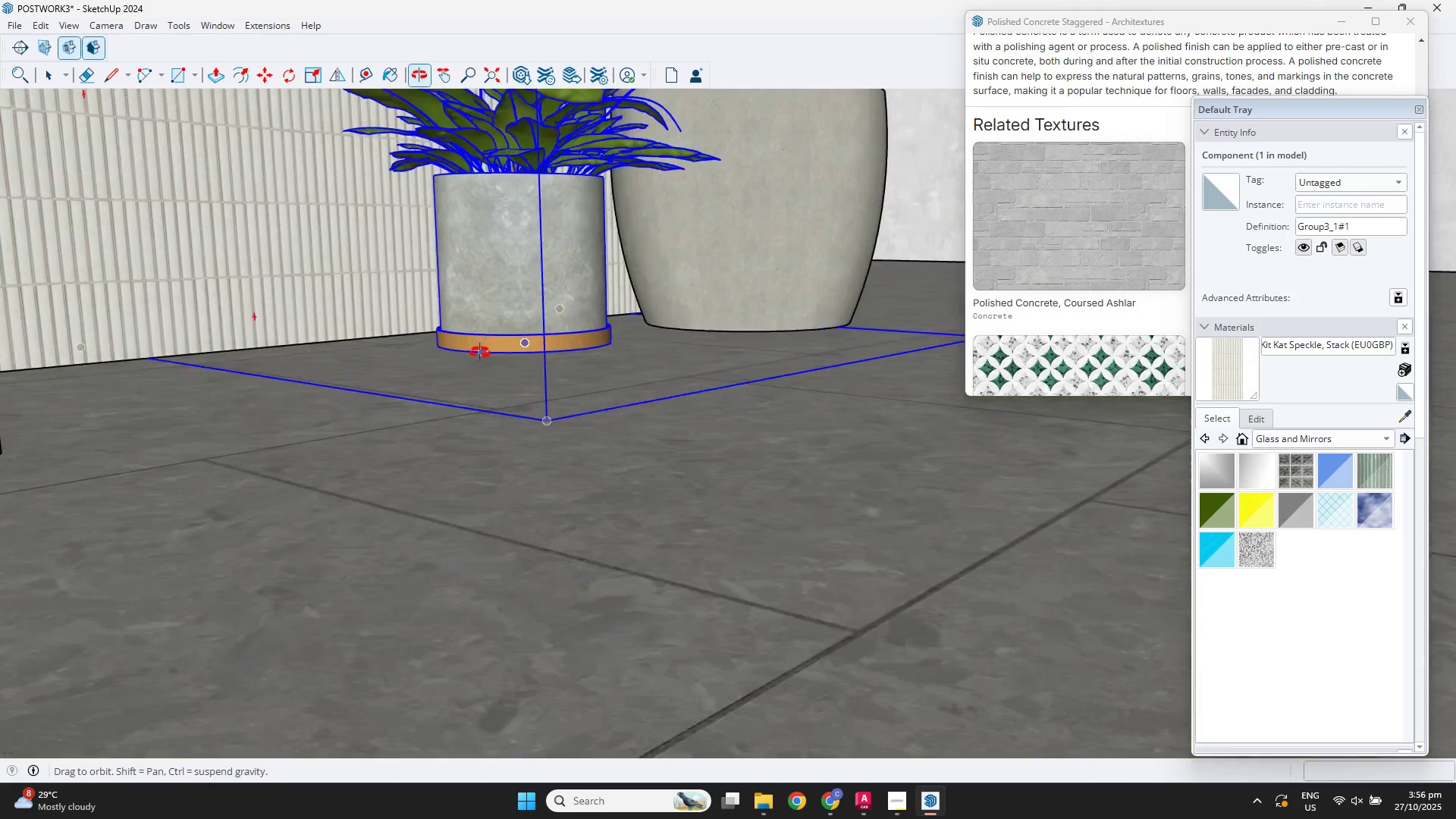 
scroll: coordinate [601, 458], scroll_direction: down, amount: 21.0
 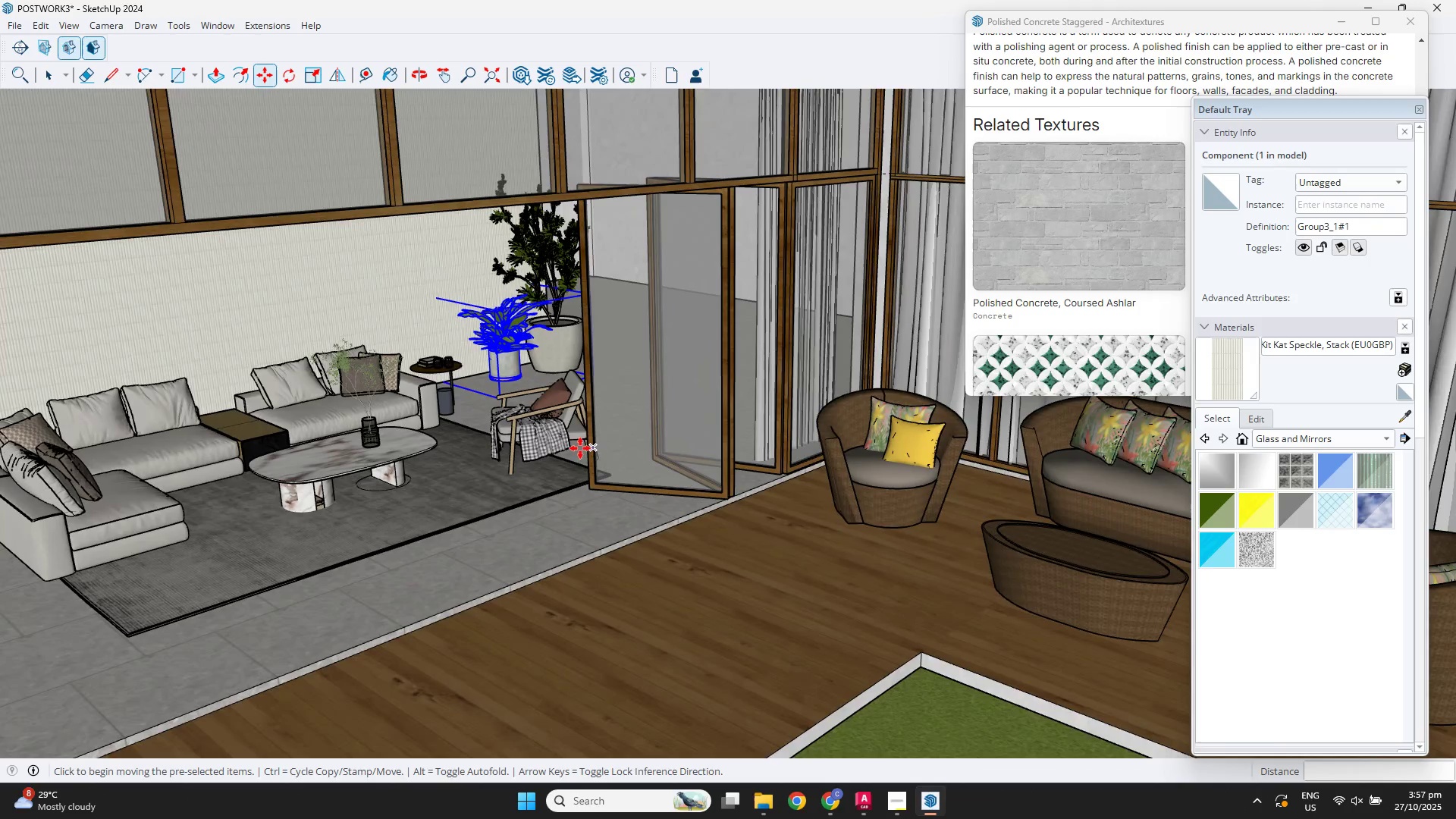 
key(Space)
 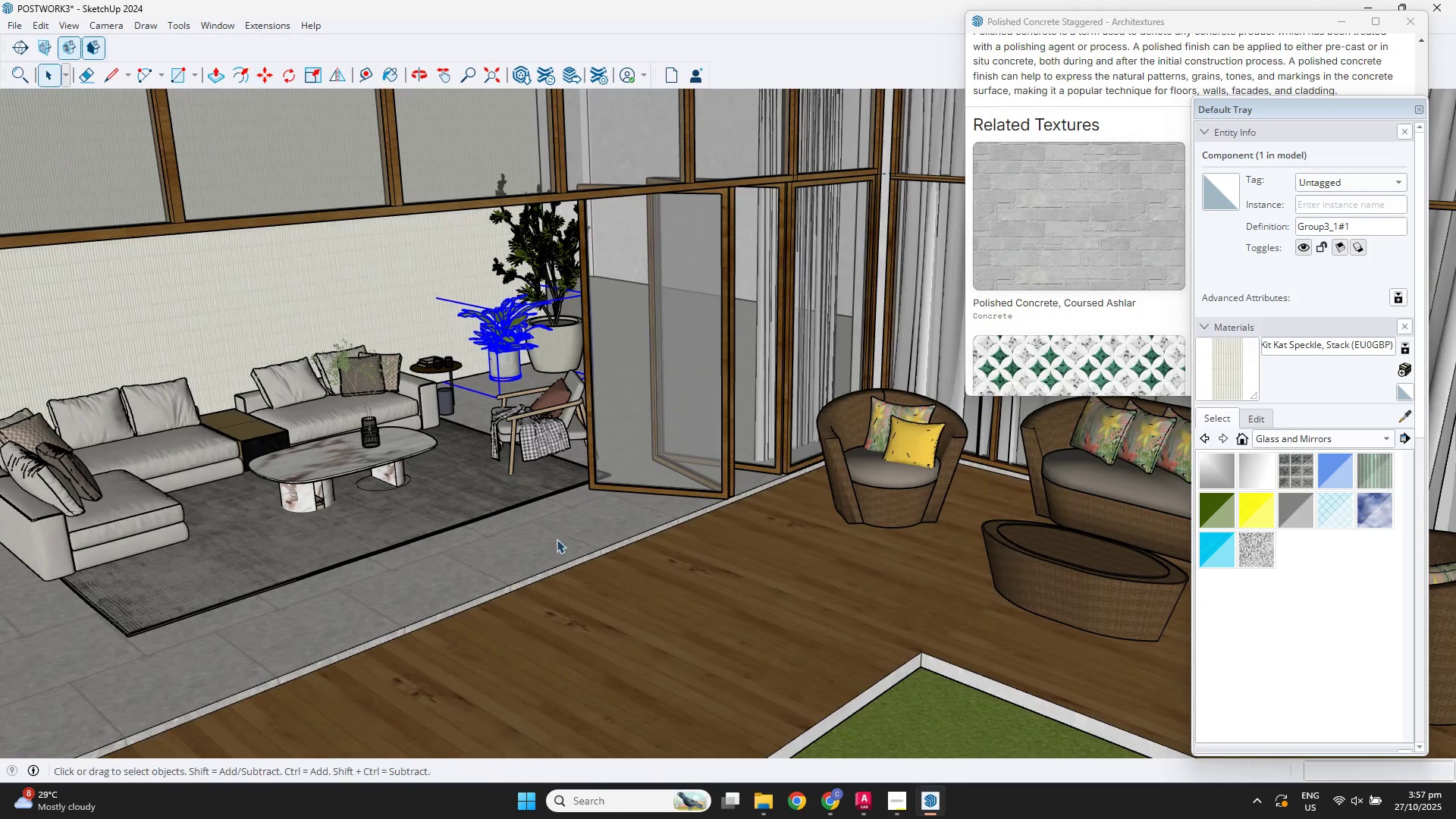 
left_click([556, 539])
 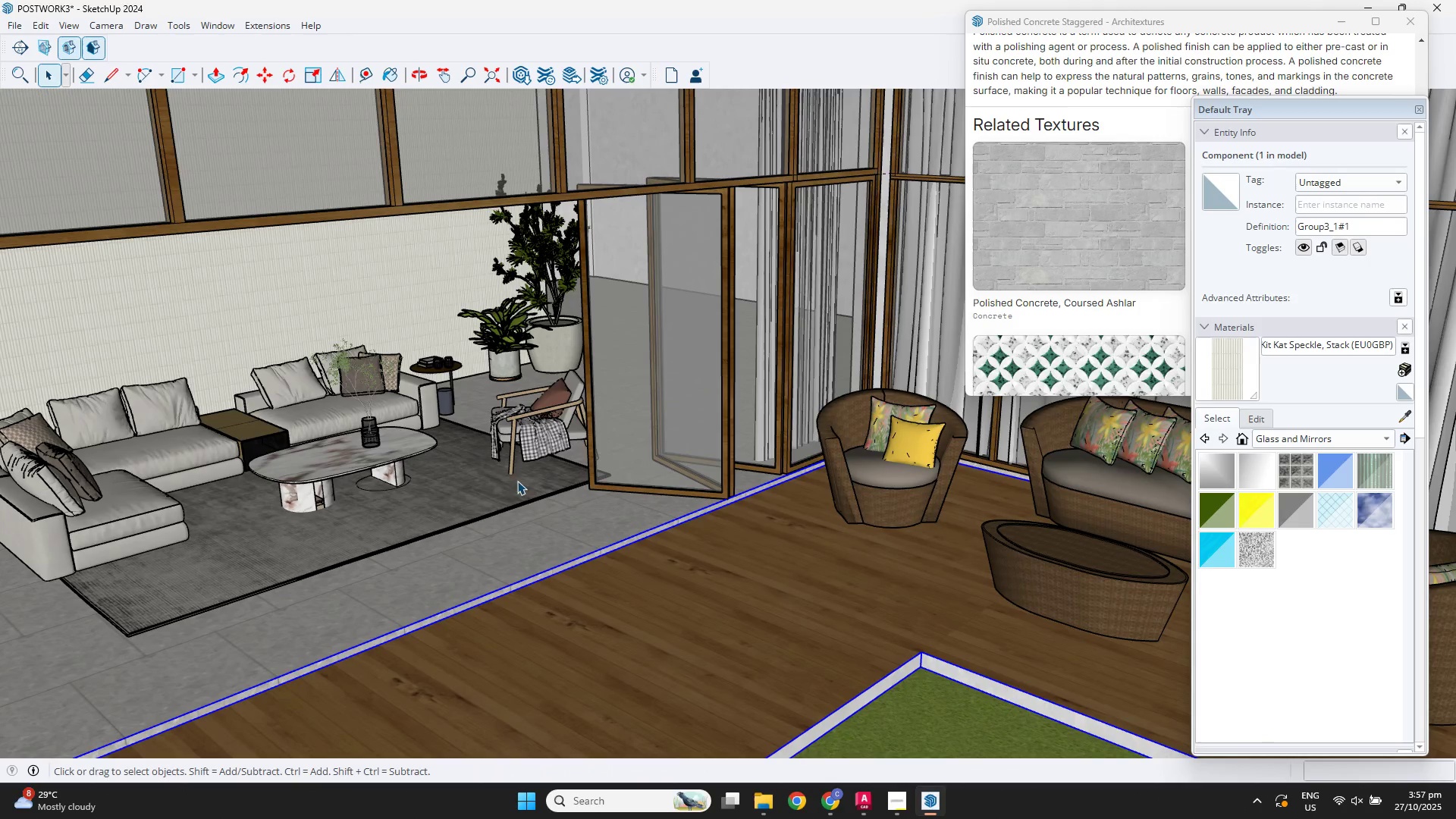 
scroll: coordinate [529, 496], scroll_direction: down, amount: 2.0
 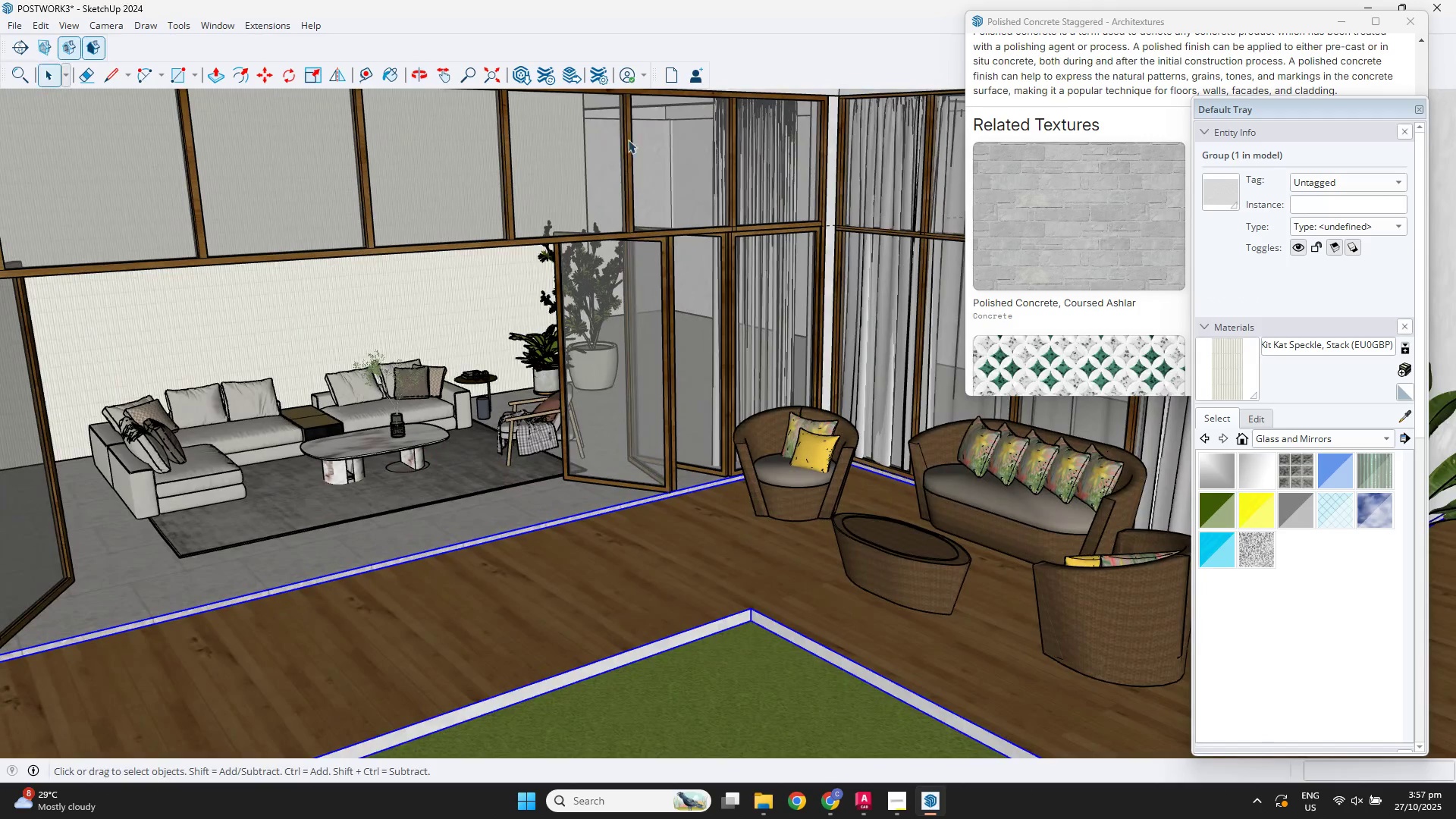 
left_click([516, 70])
 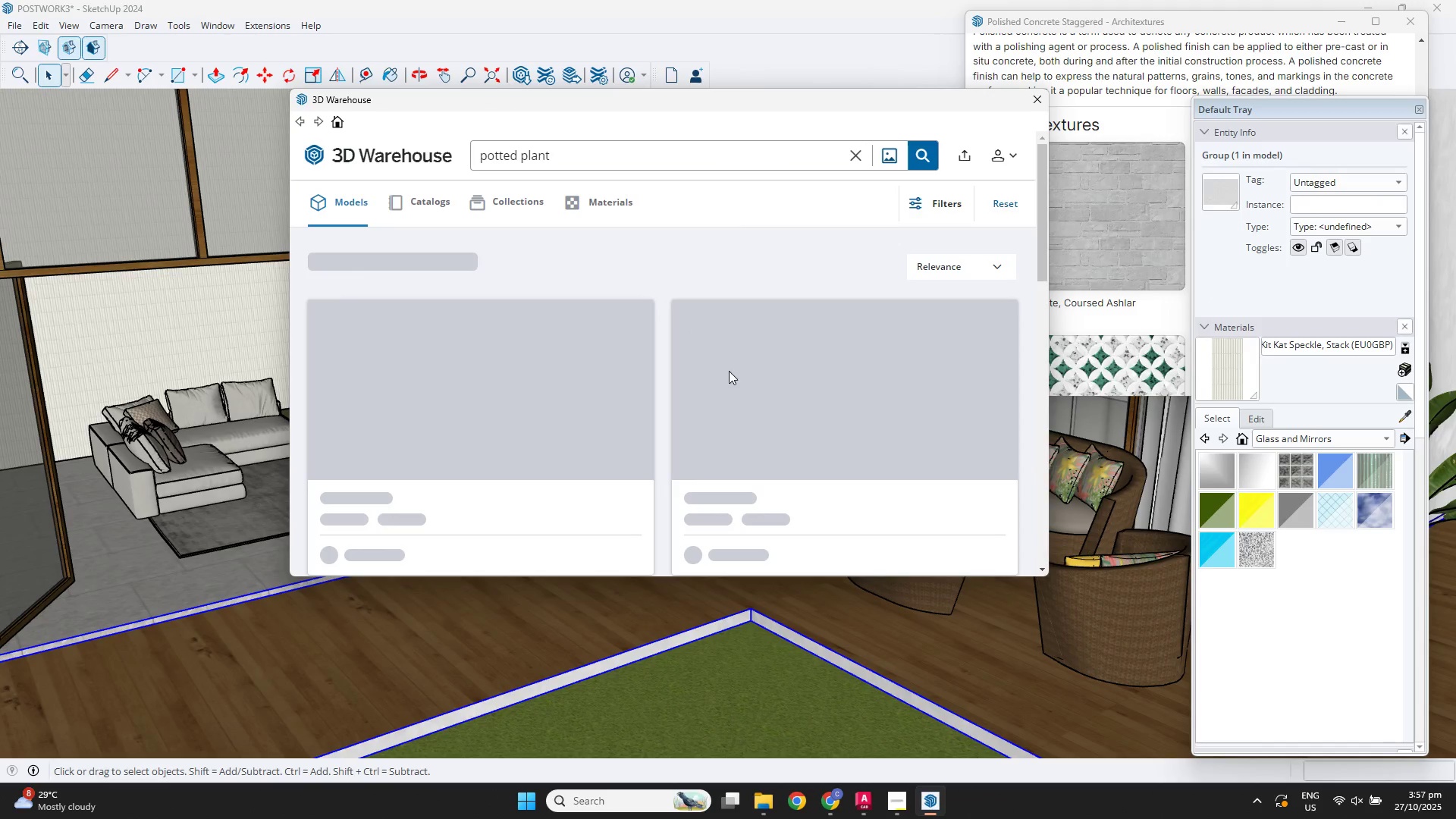 
scroll: coordinate [736, 371], scroll_direction: down, amount: 11.0
 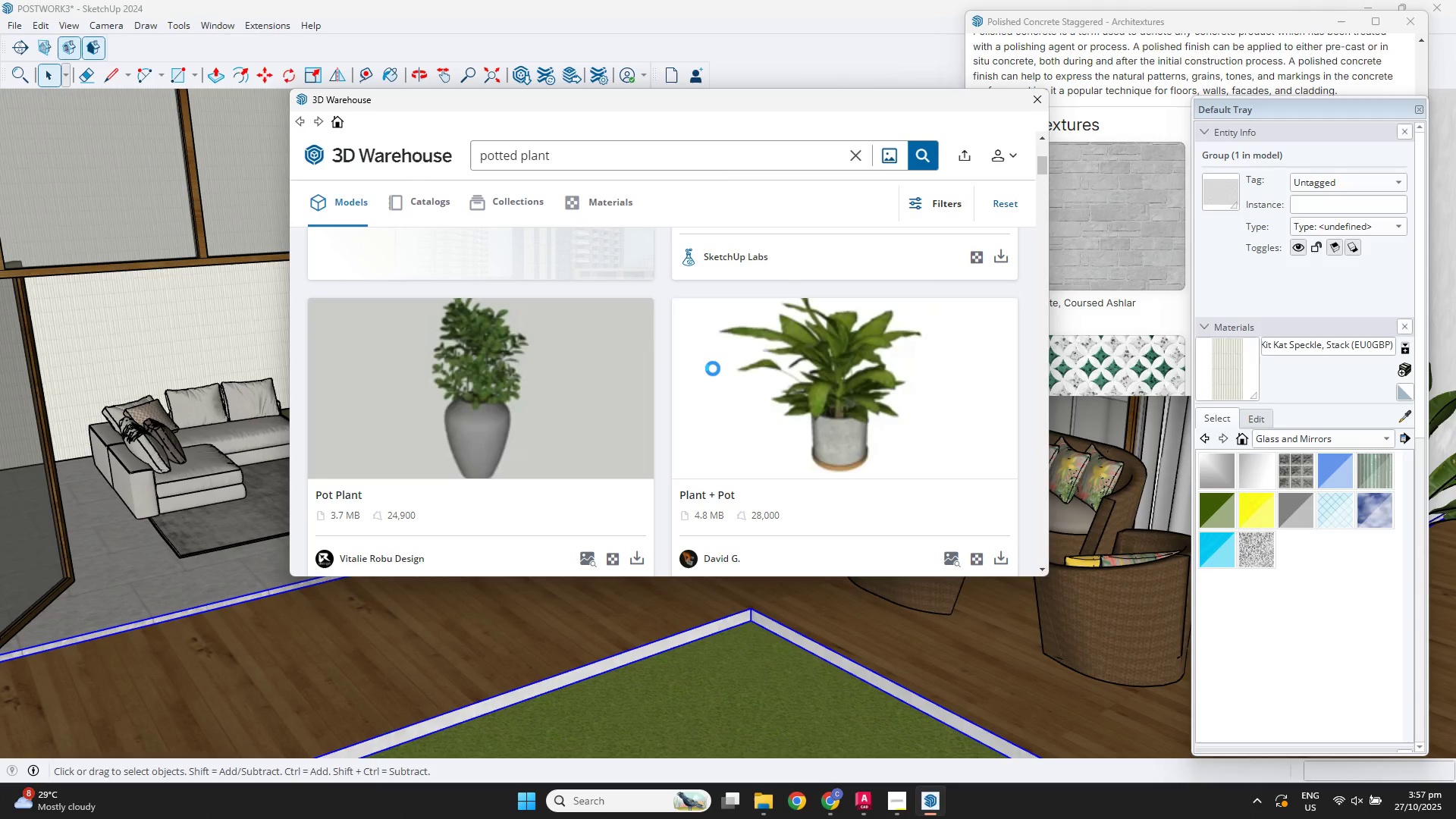 
wait(6.98)
 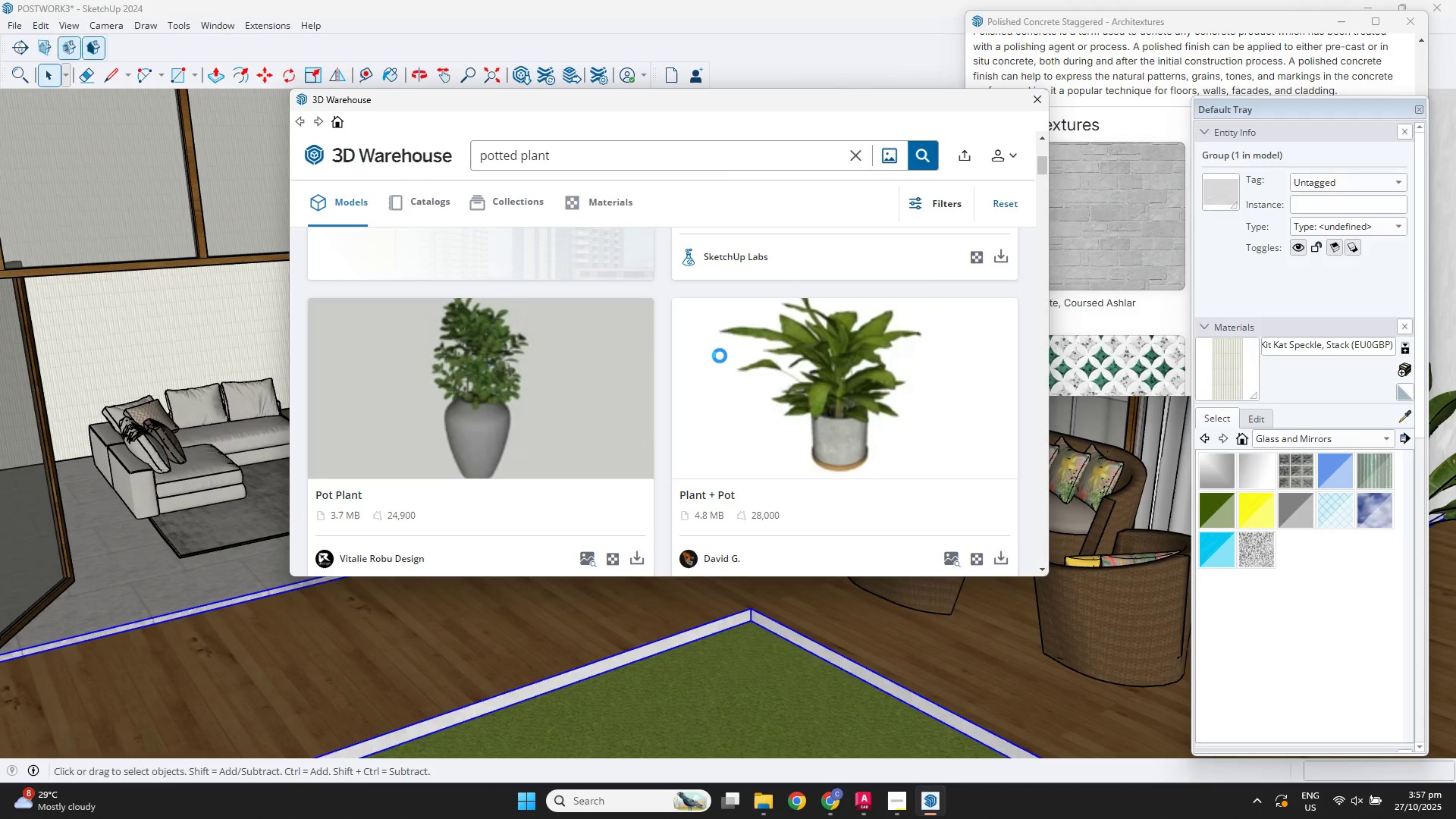 
scroll: coordinate [830, 421], scroll_direction: down, amount: 16.0
 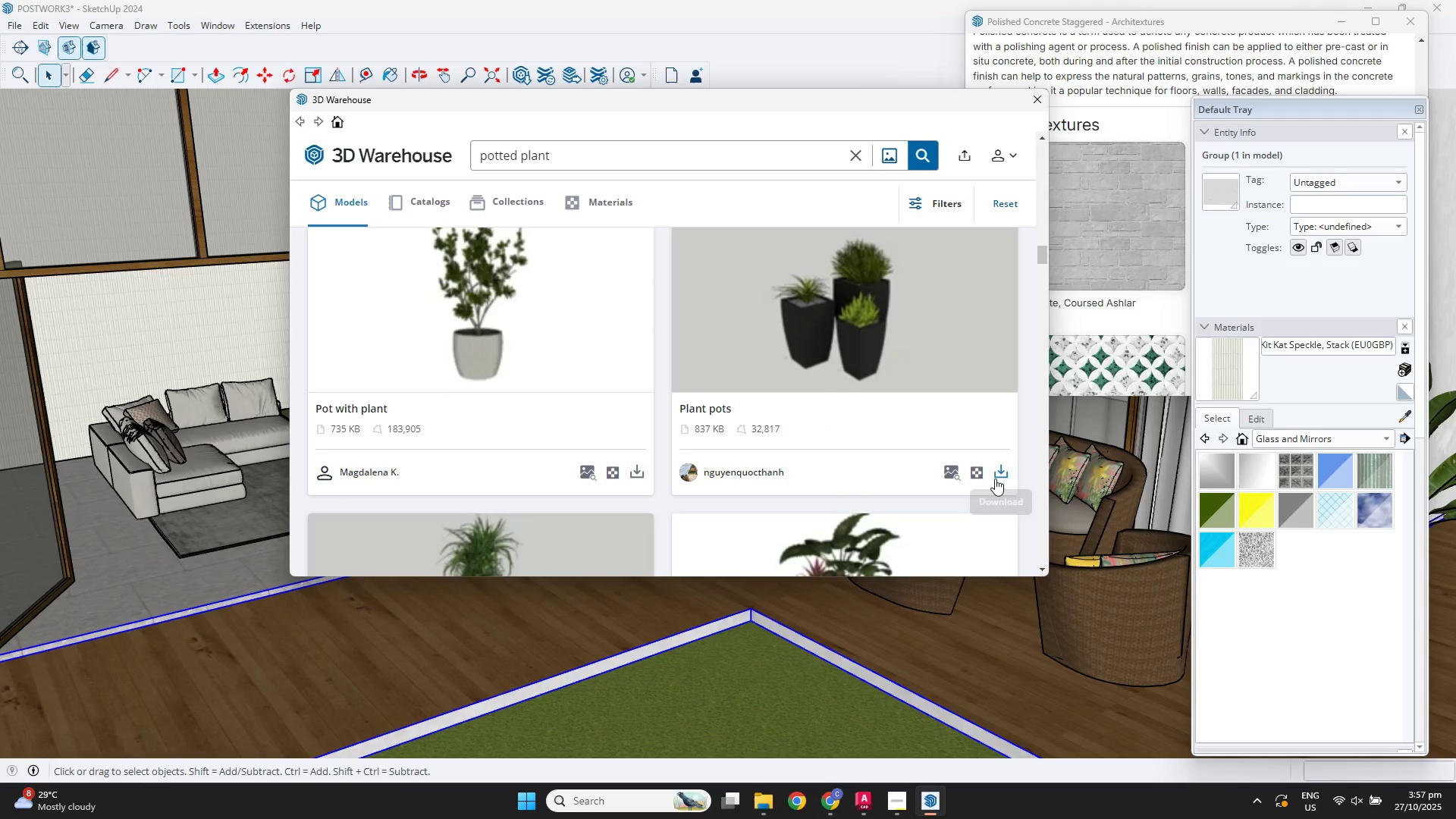 
left_click([996, 474])
 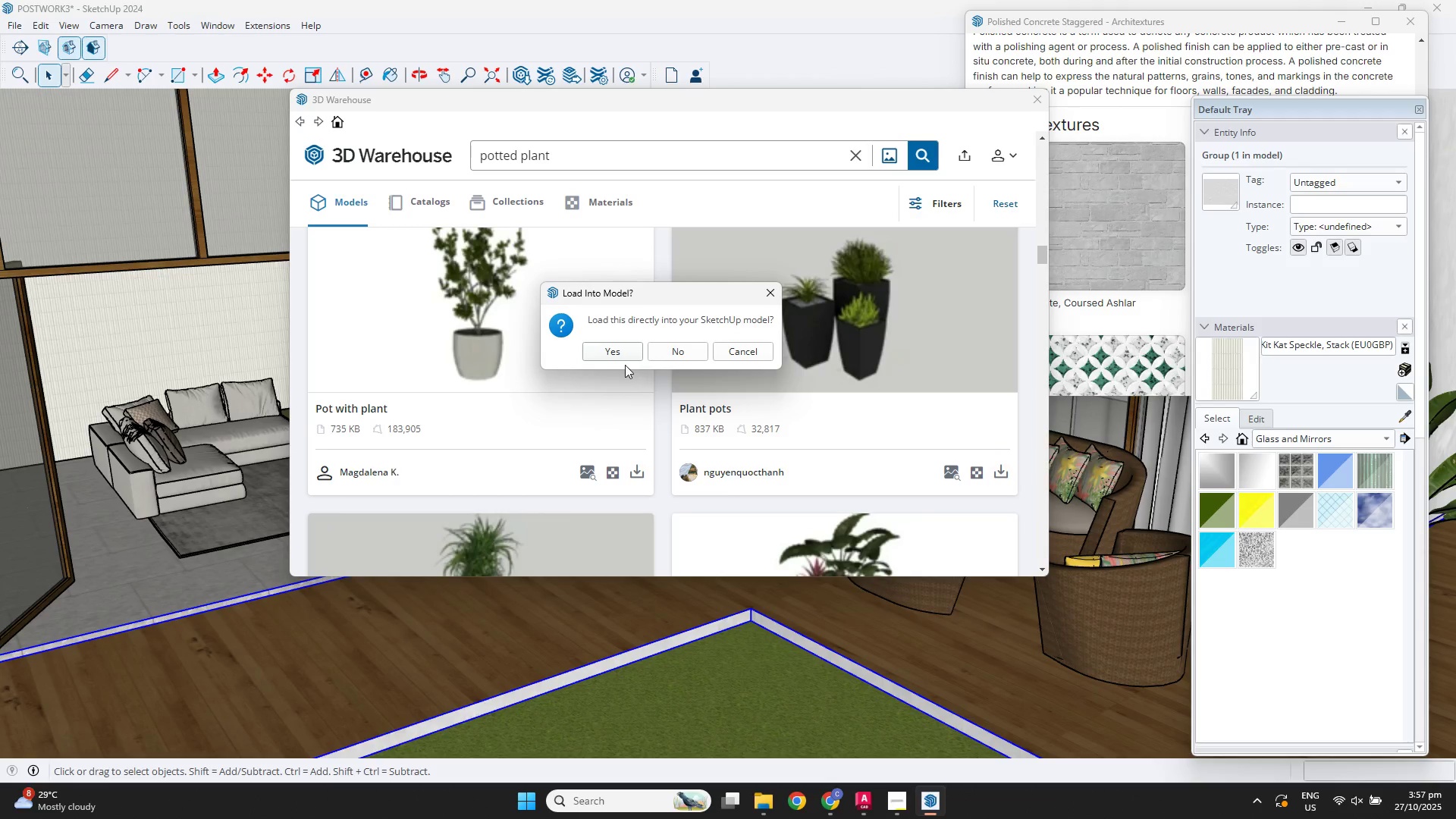 
left_click([624, 360])
 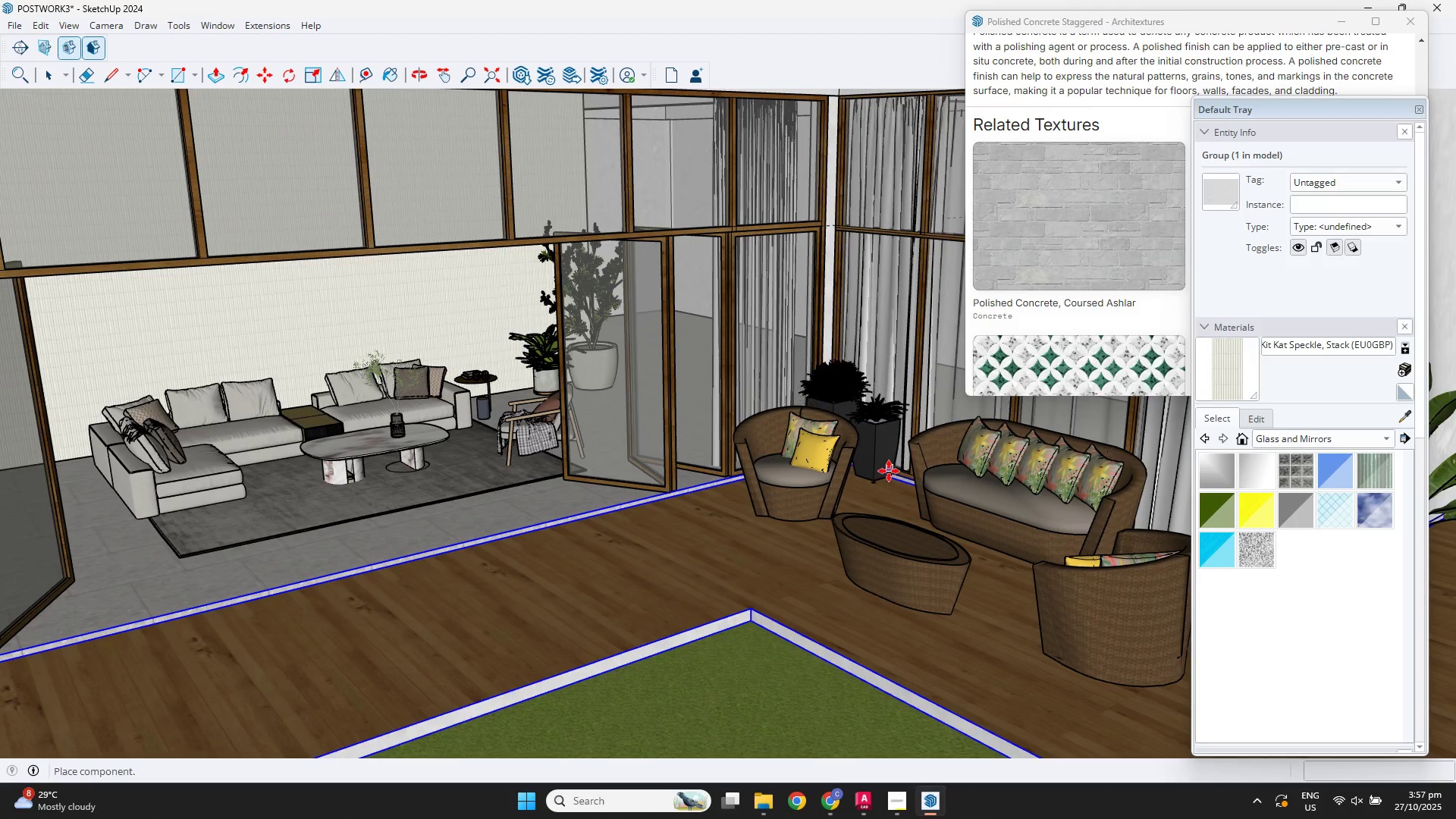 
left_click([881, 478])
 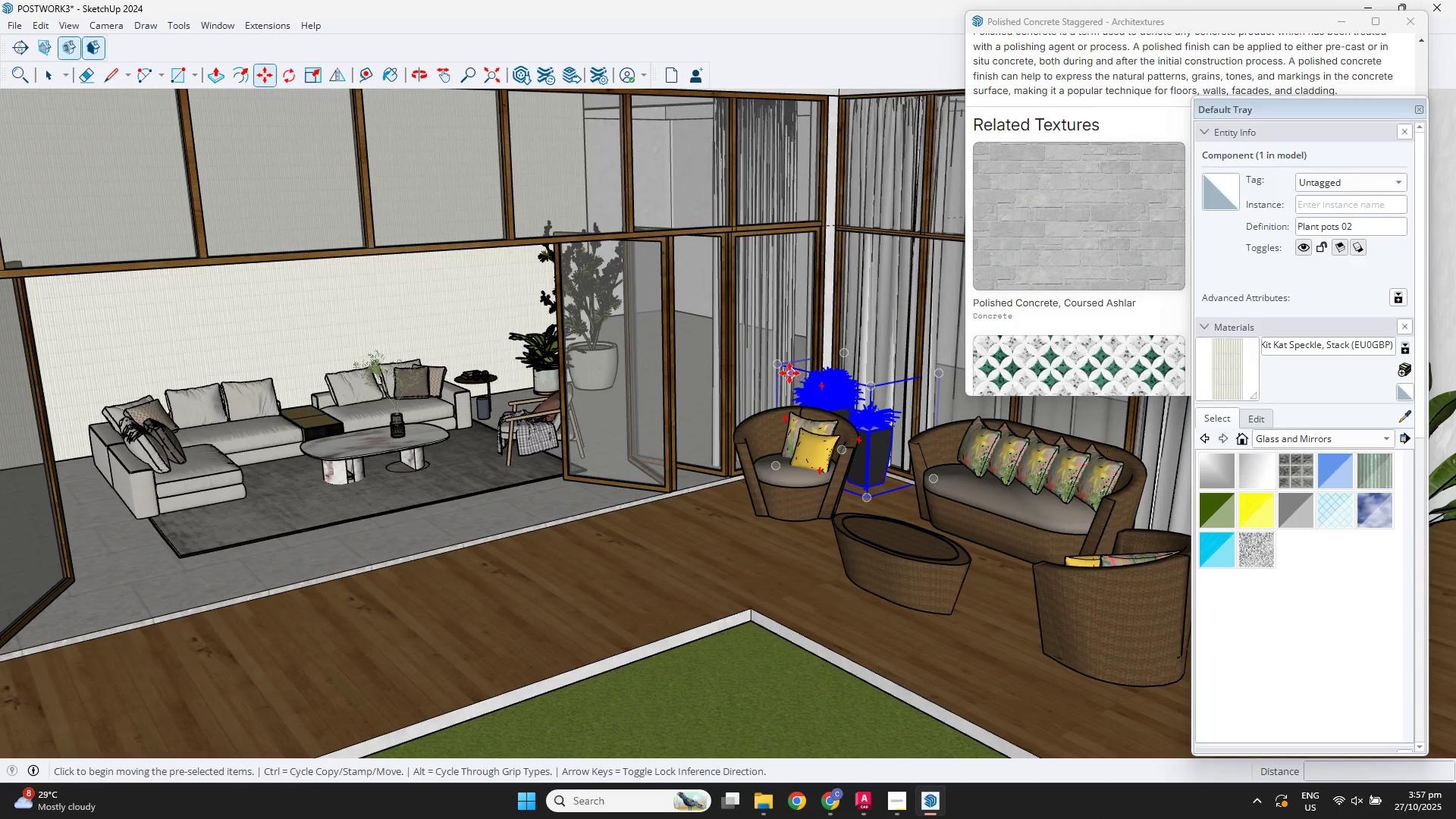 
left_click([784, 371])
 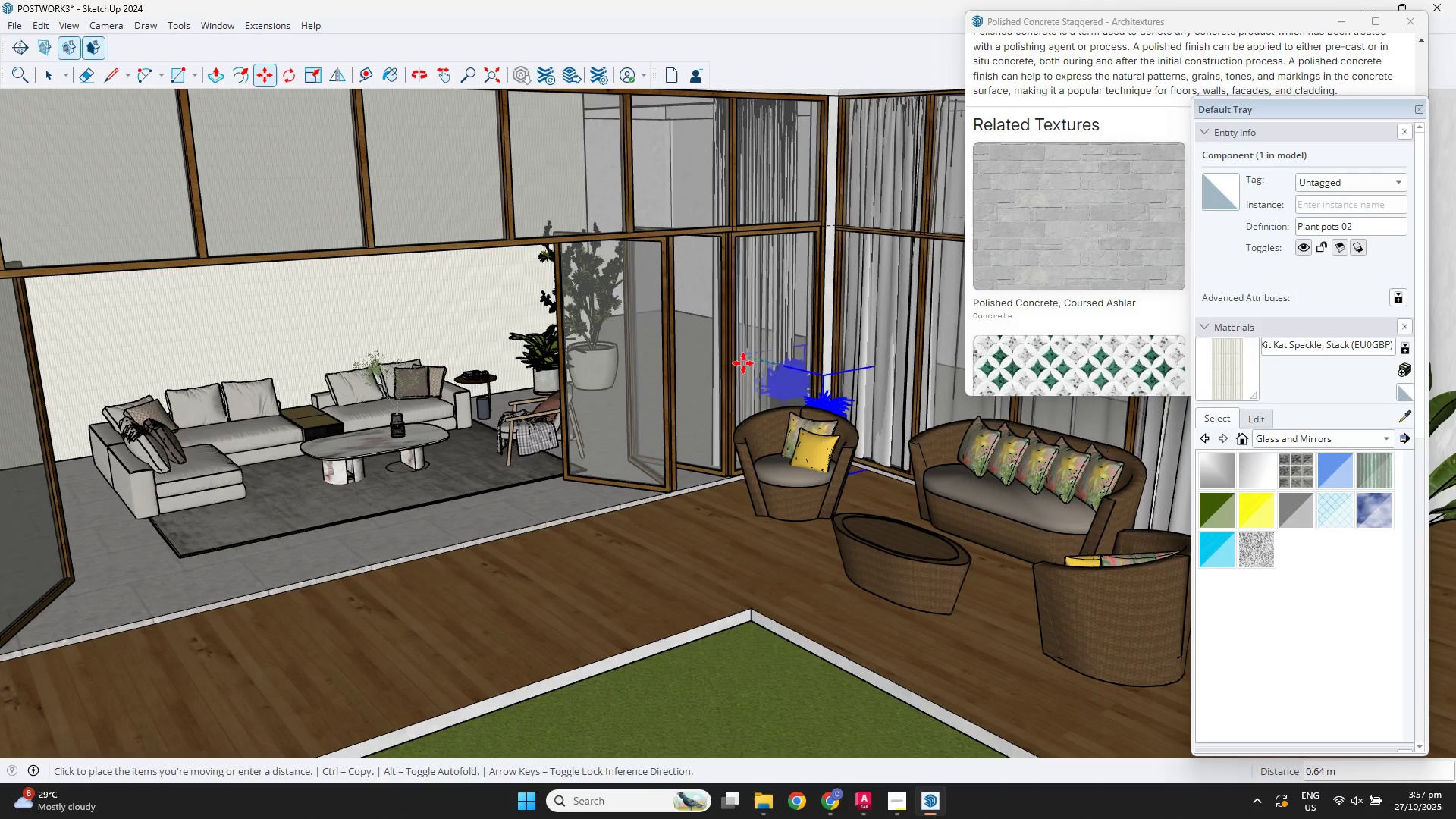 
left_click([752, 369])
 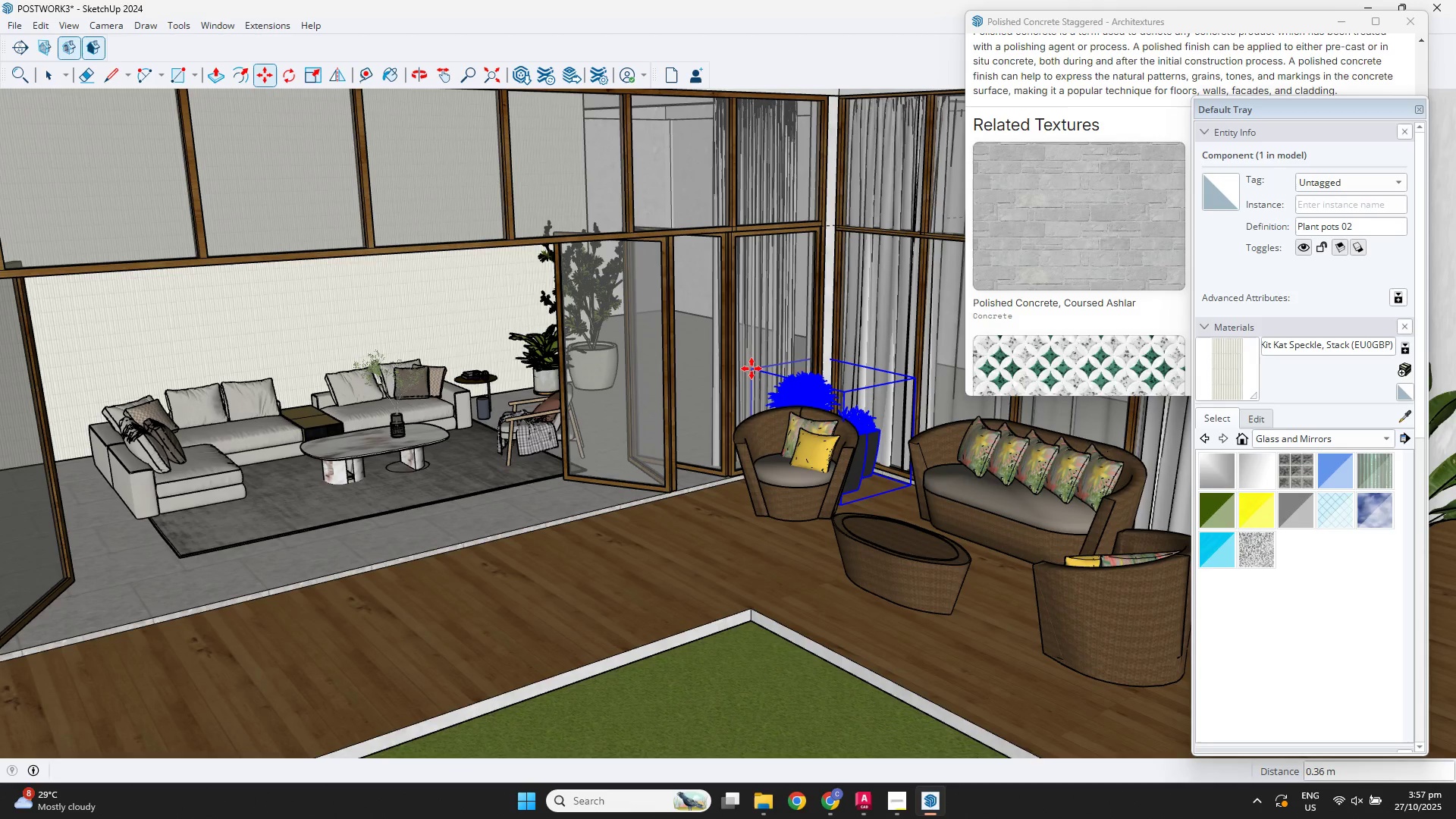 
key(S)
 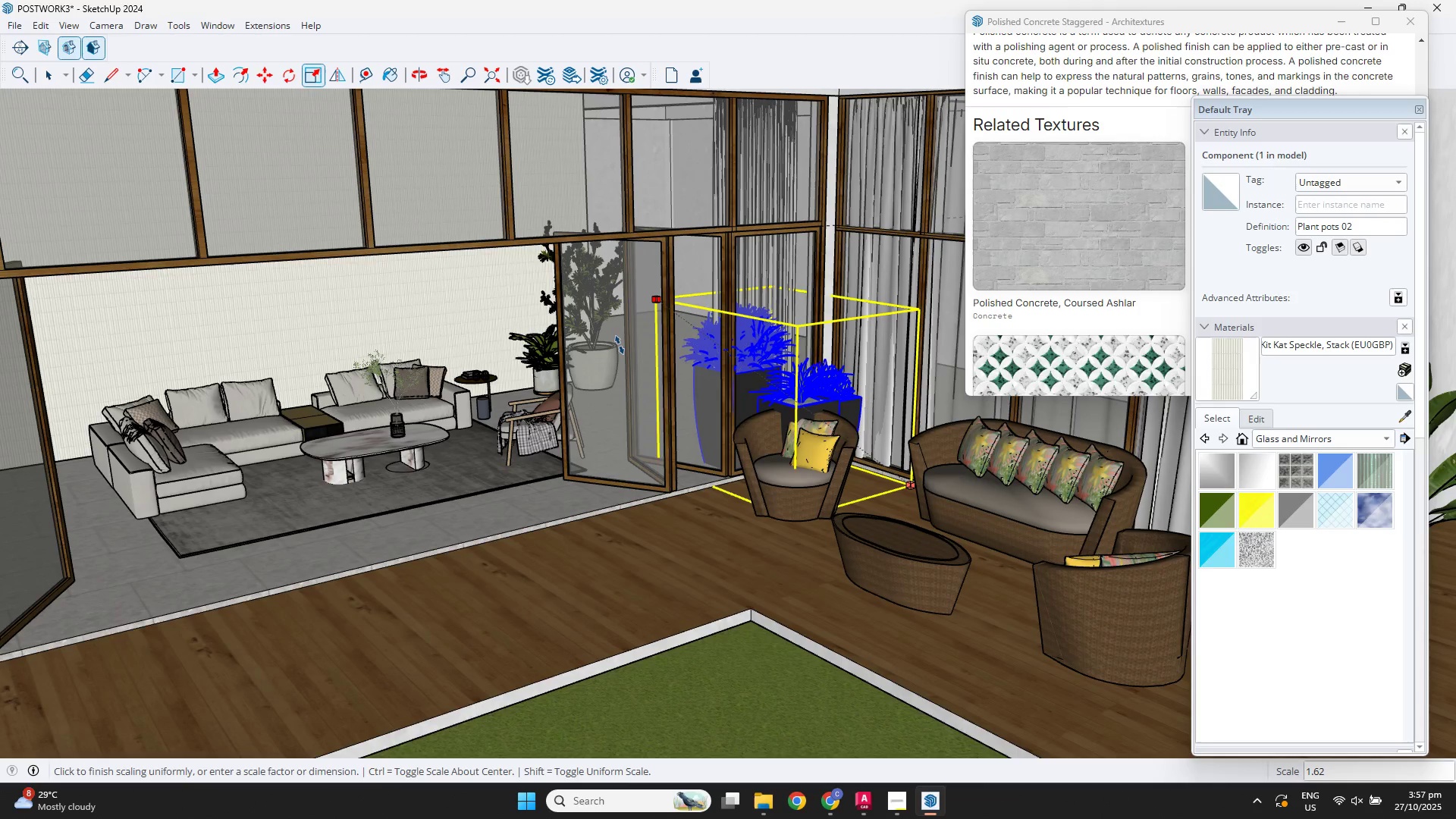 
left_click([626, 345])
 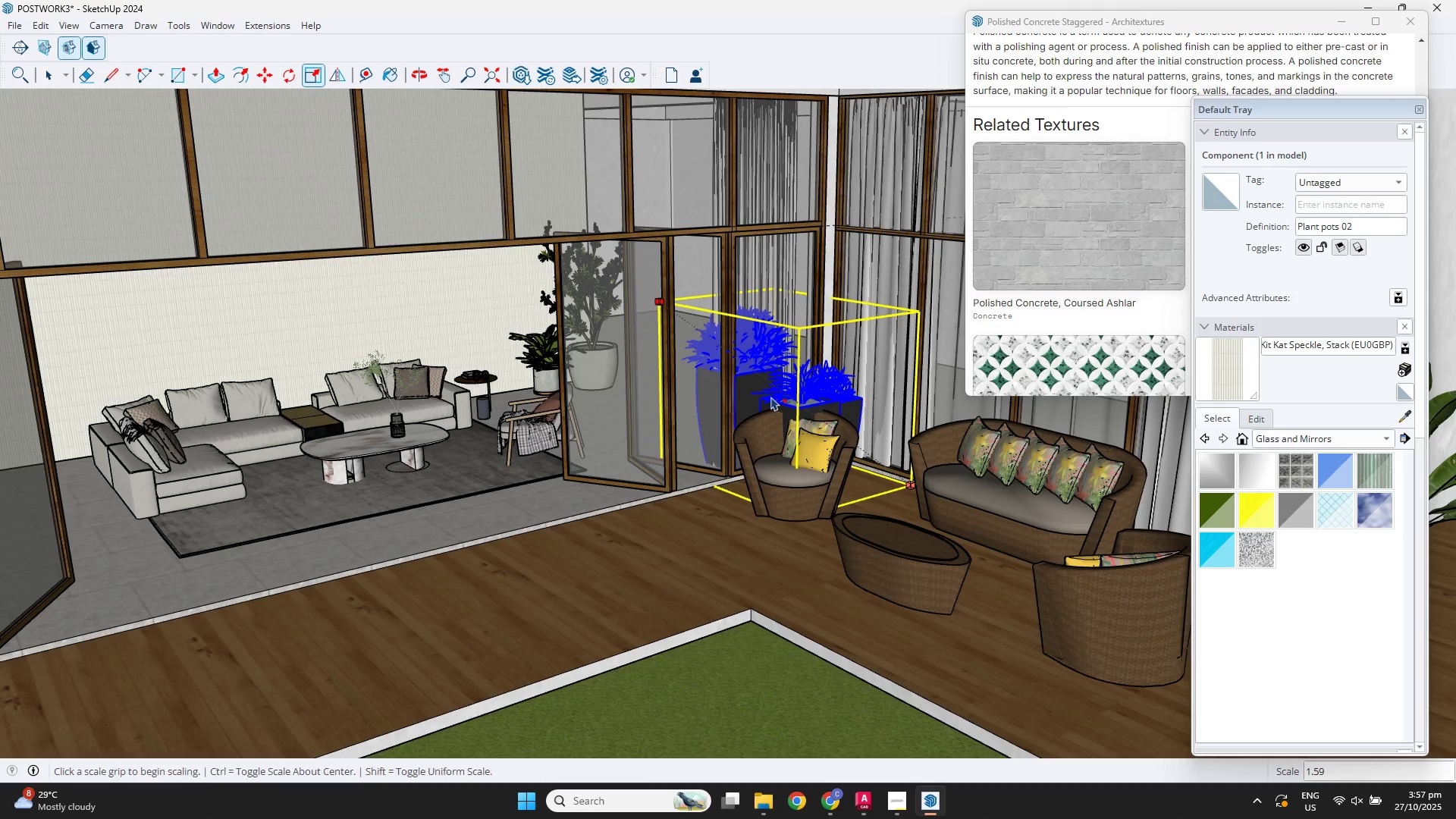 
scroll: coordinate [817, 416], scroll_direction: down, amount: 1.0
 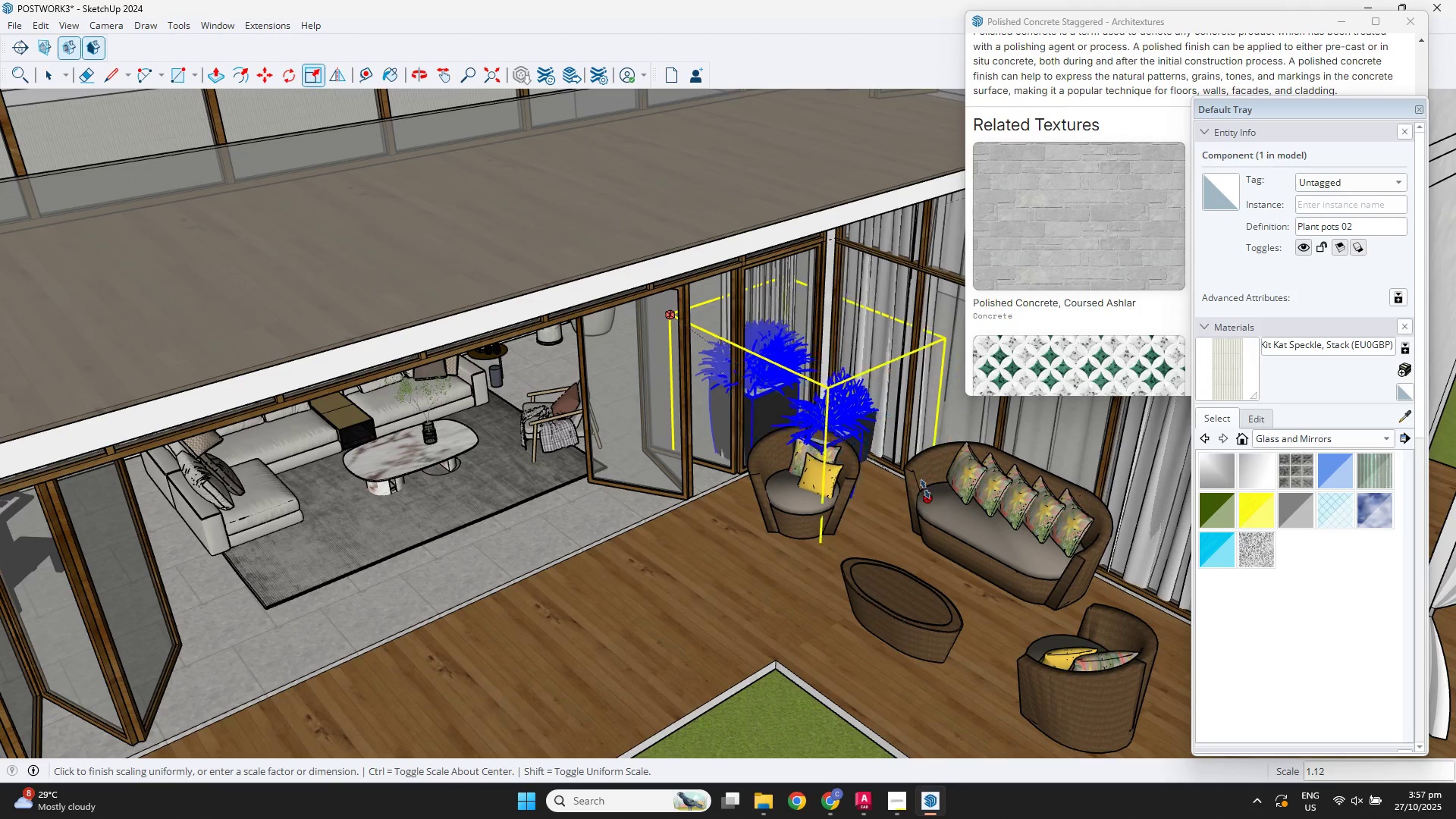 
left_click([879, 463])
 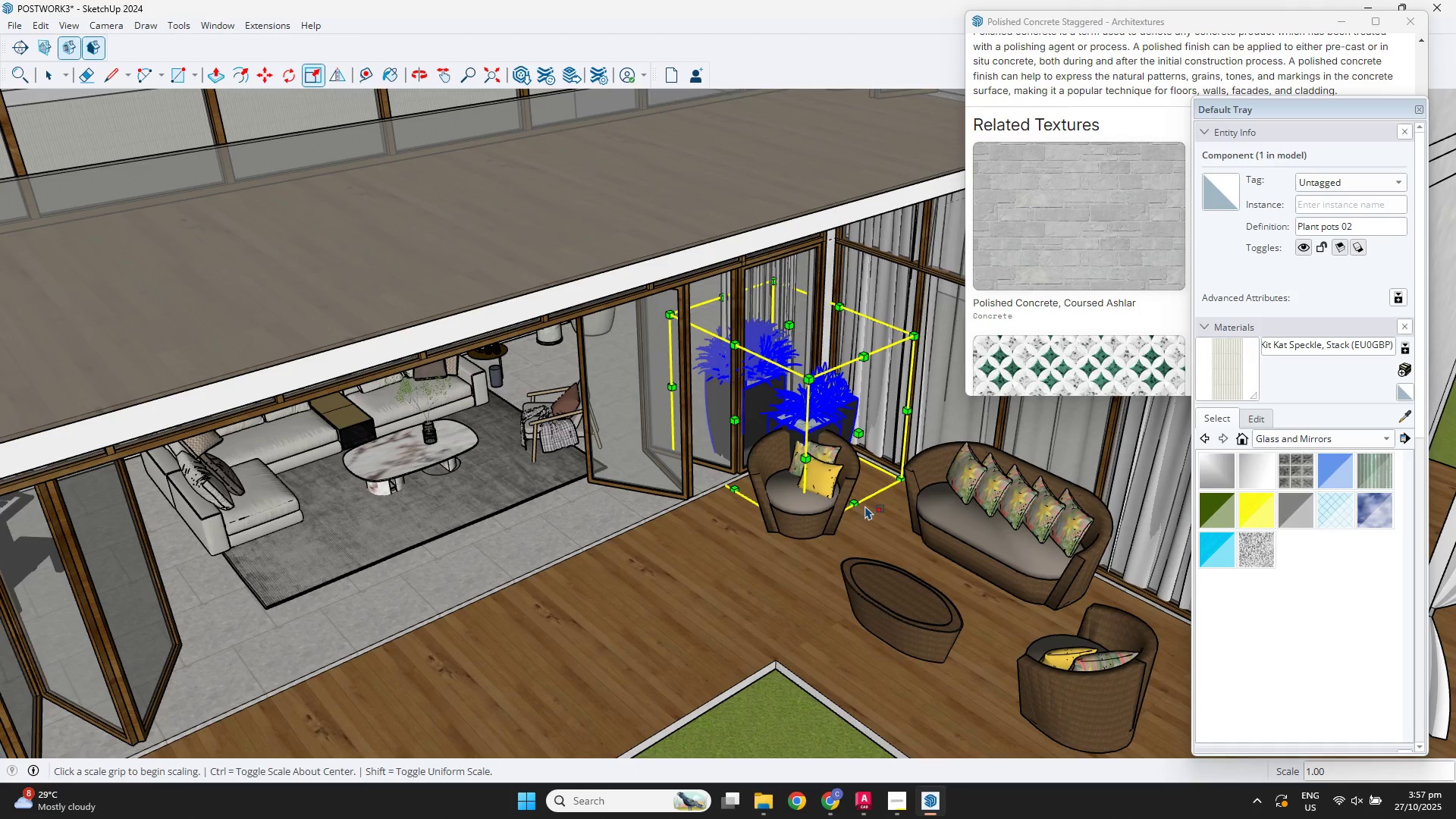 
key(M)
 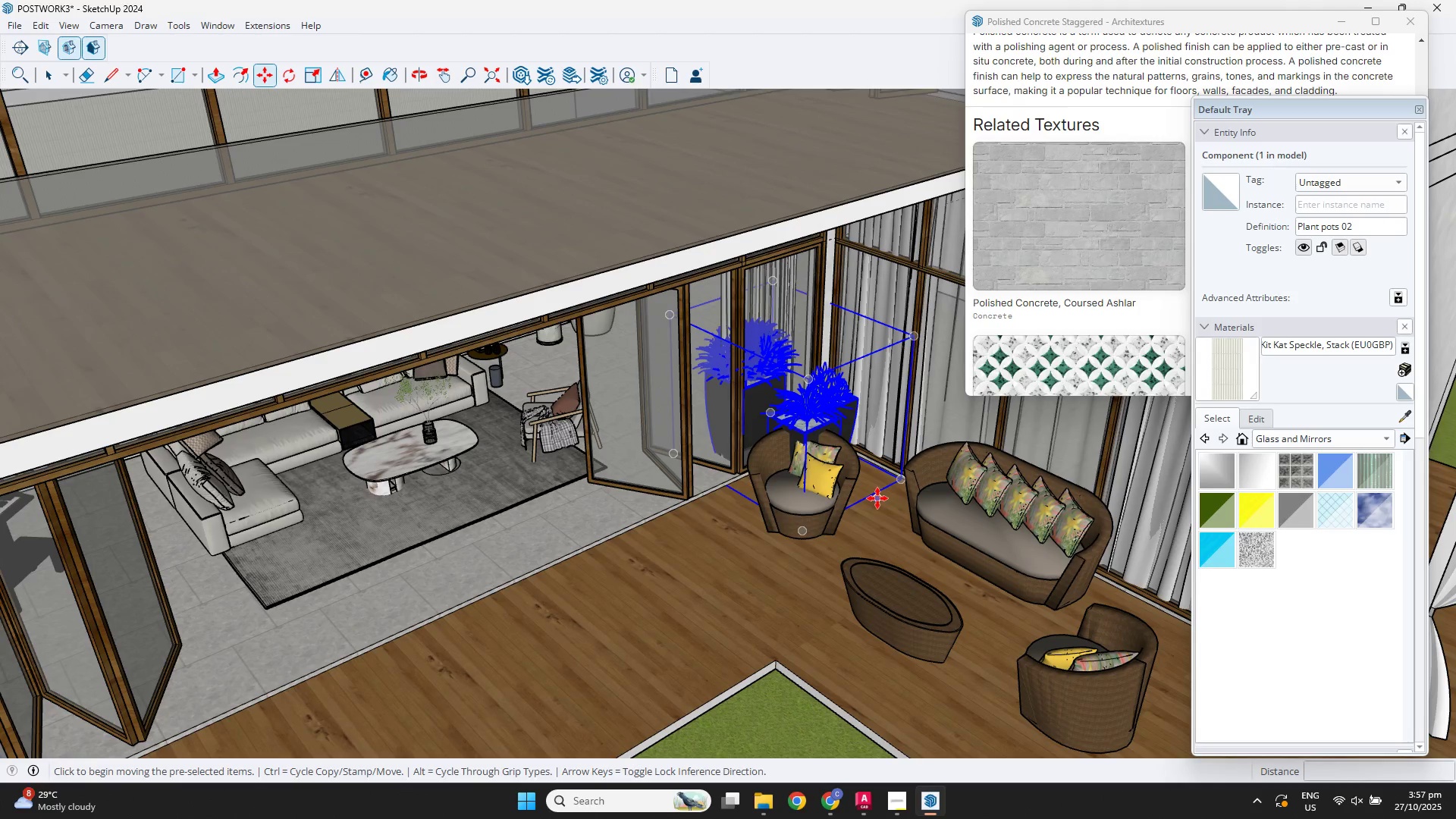 
left_click([877, 498])
 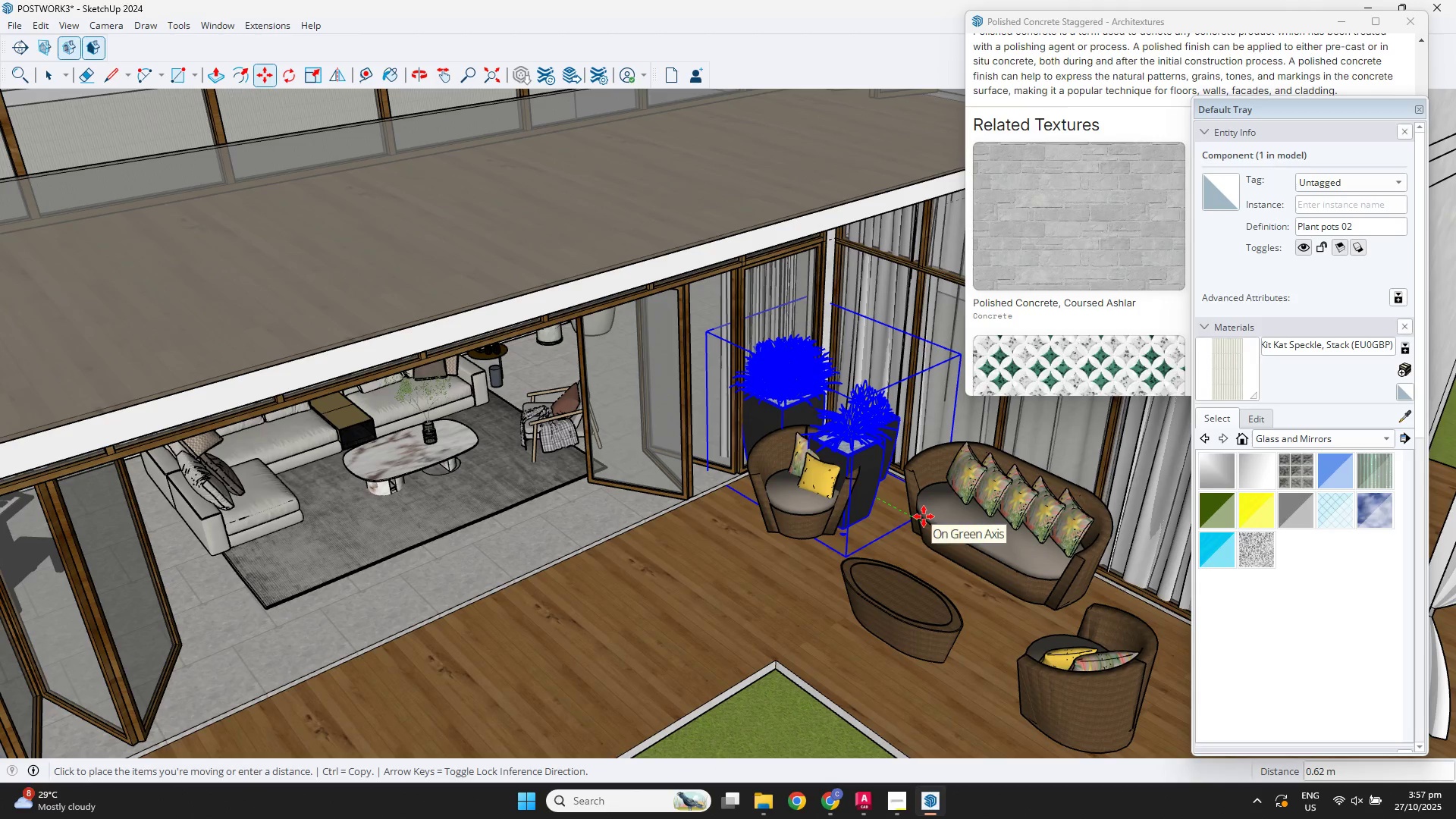 
left_click([924, 516])
 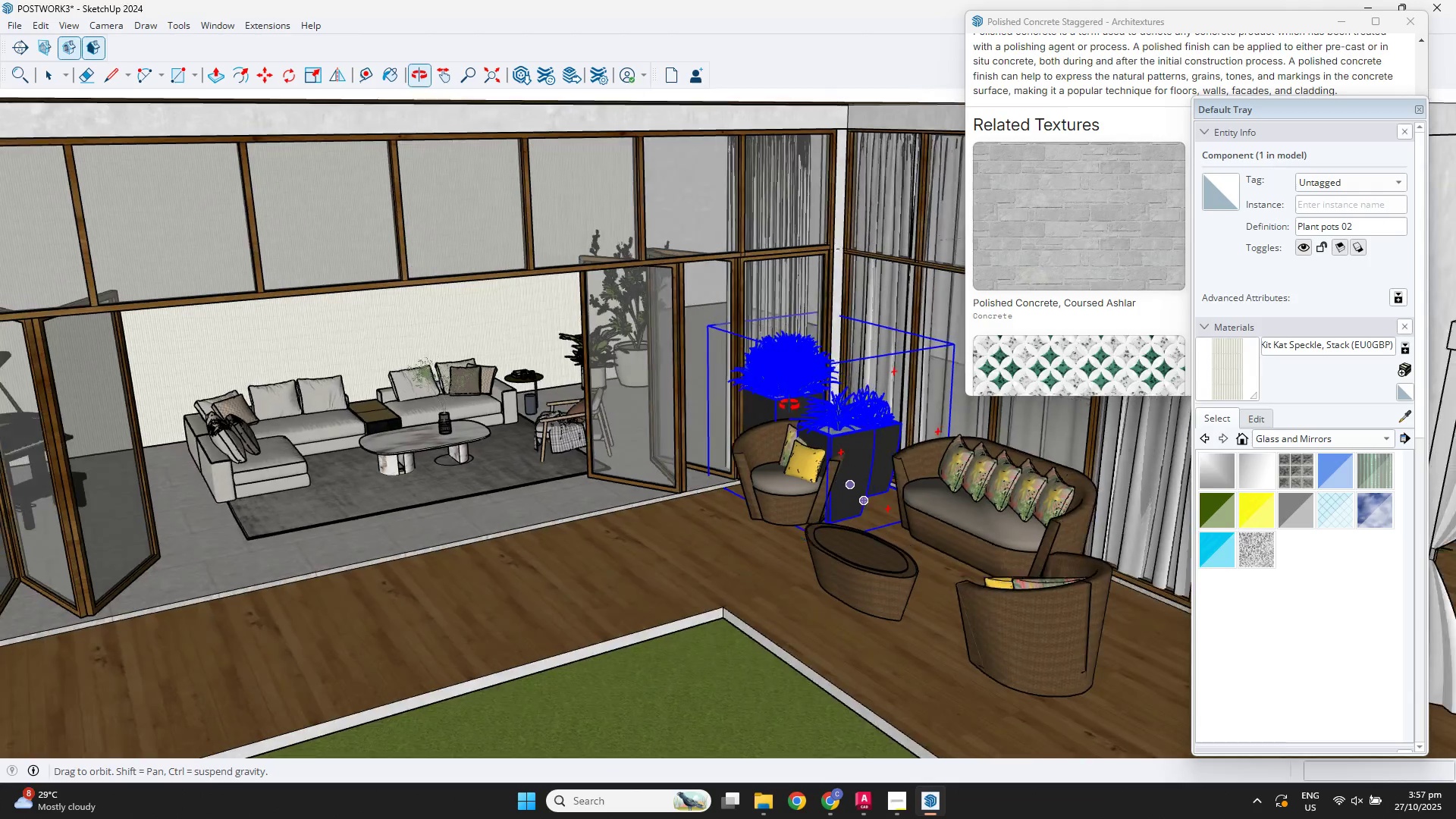 
scroll: coordinate [761, 423], scroll_direction: up, amount: 2.0
 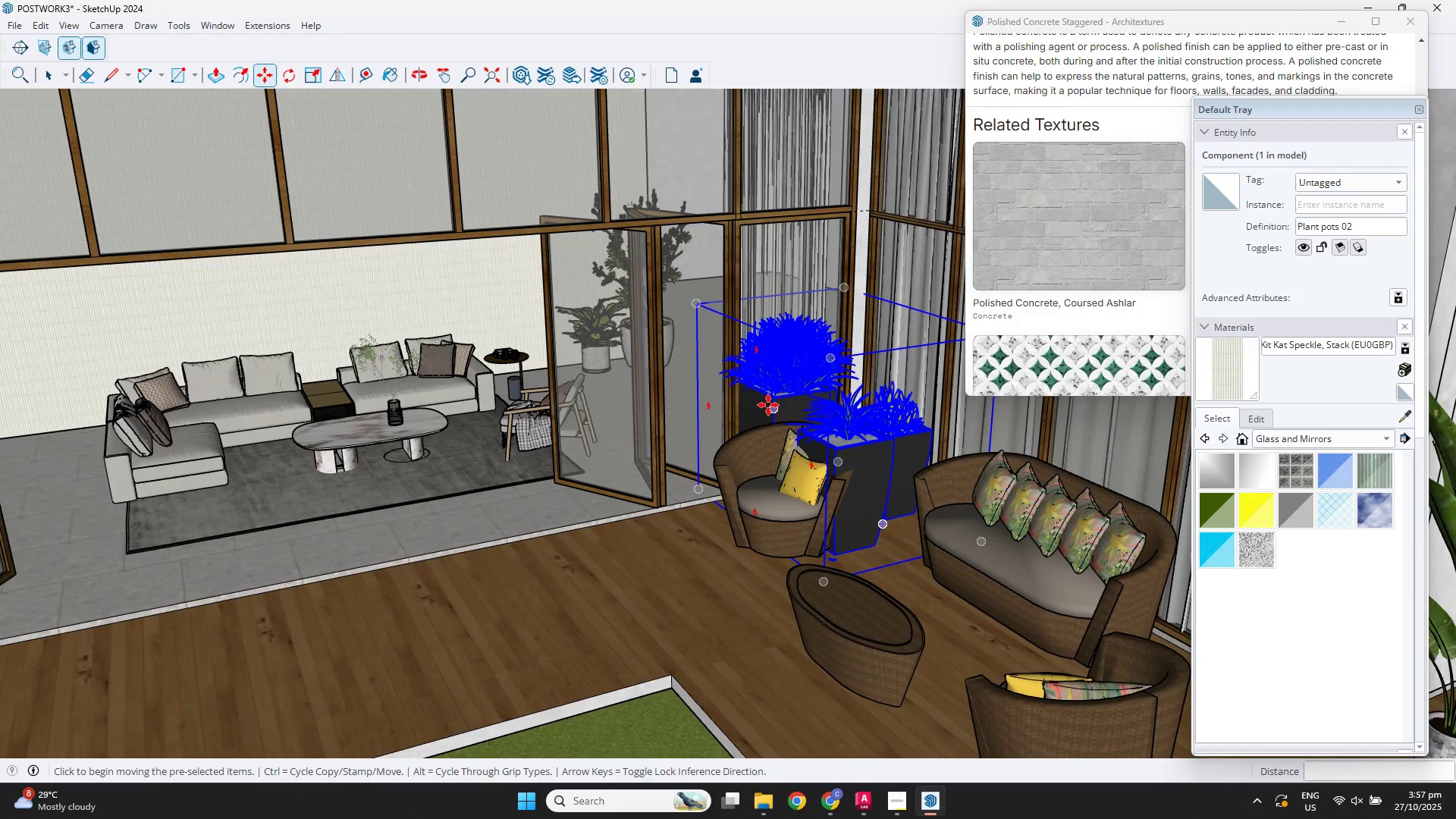 
left_click([768, 405])
 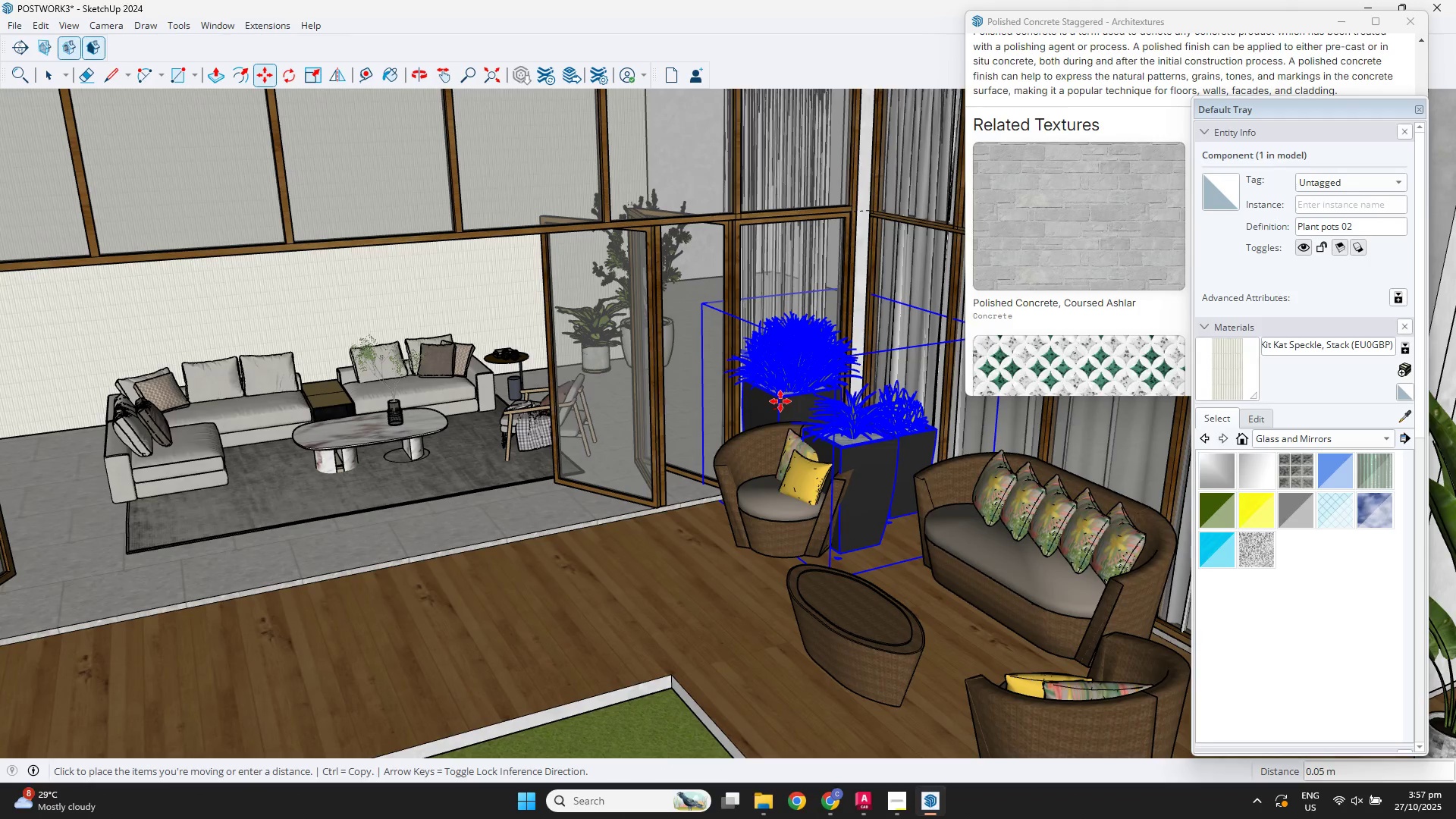 
left_click([780, 401])
 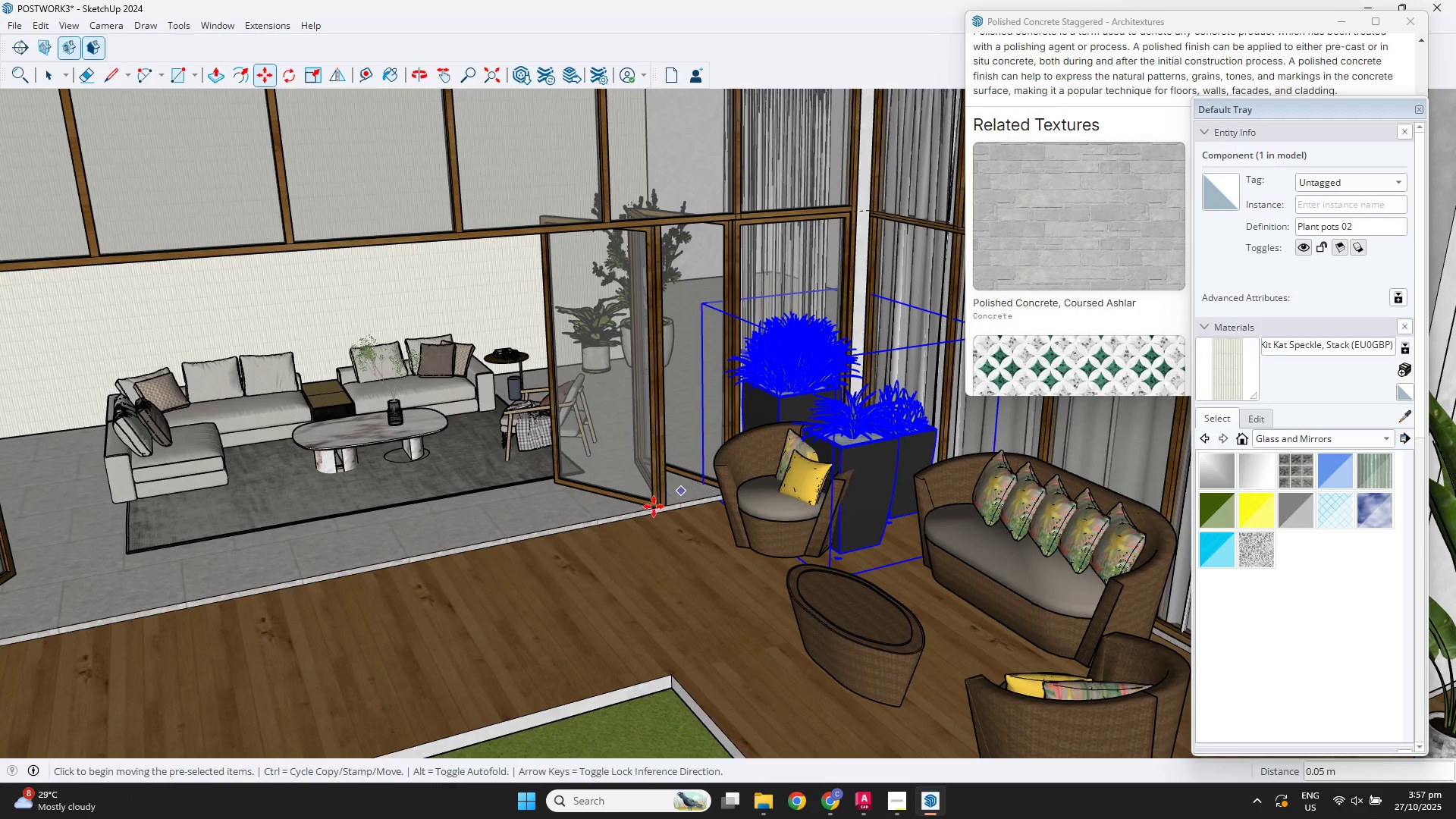 
key(Space)
 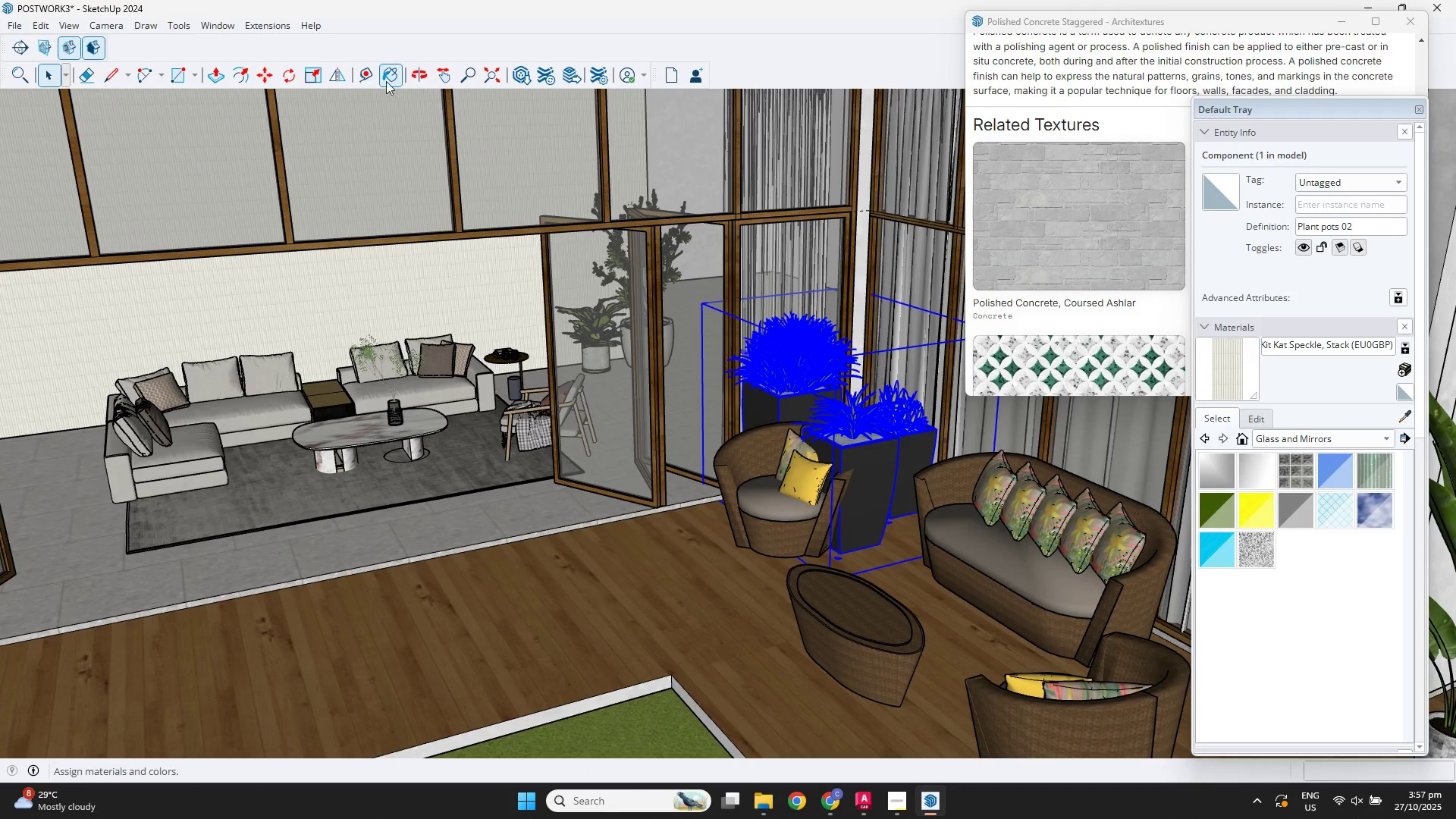 
left_click([341, 78])
 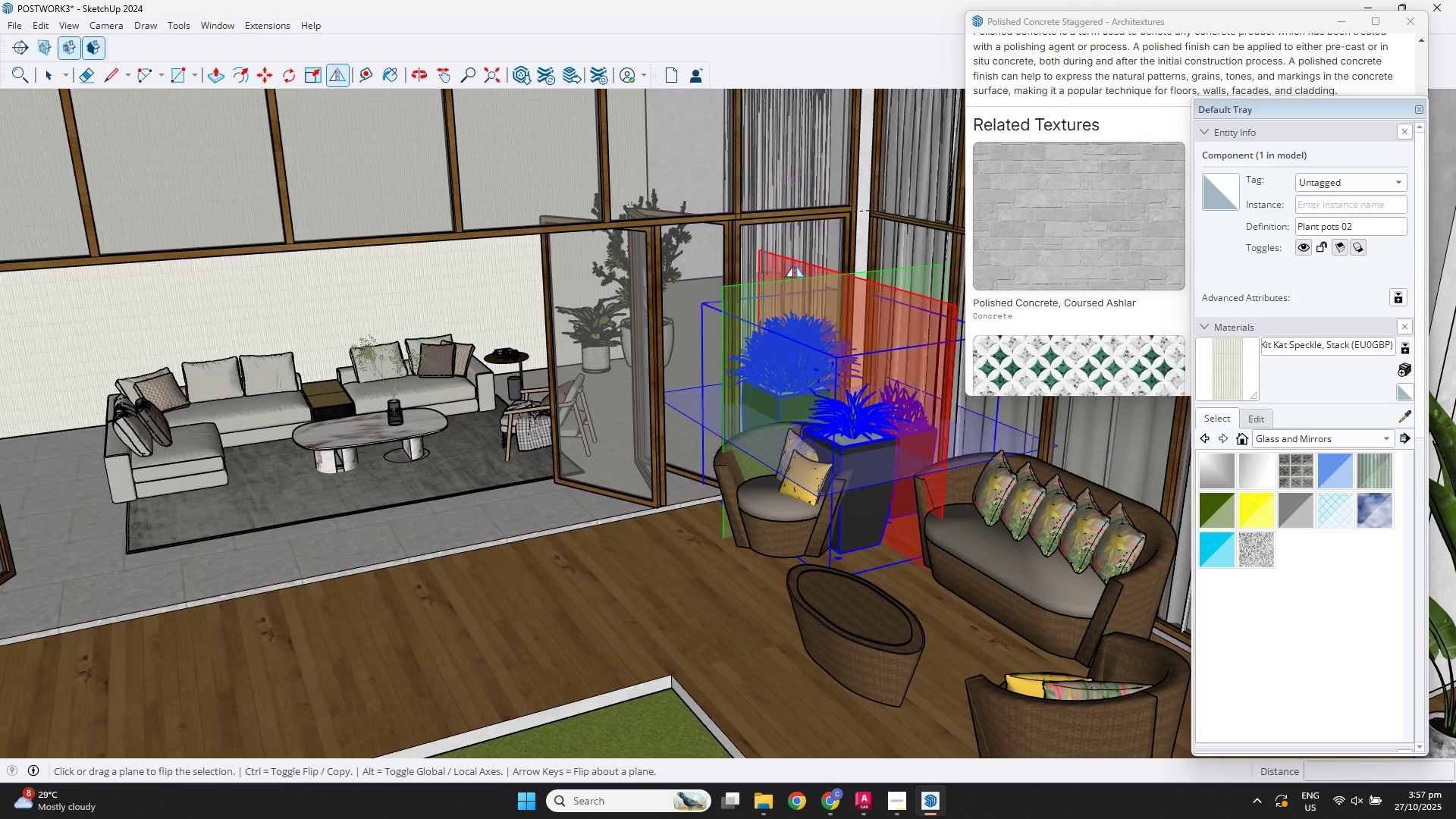 
left_click([795, 265])
 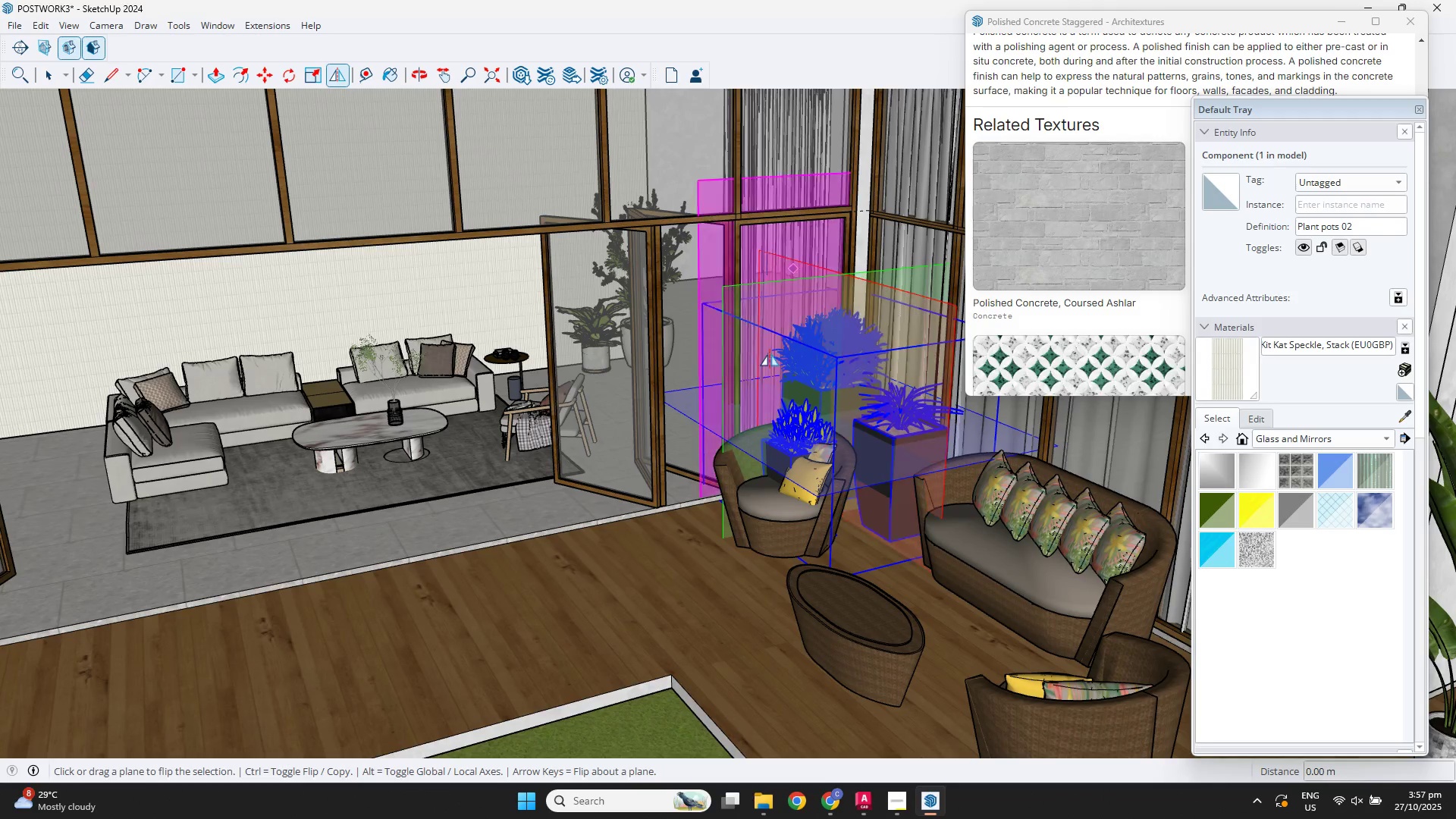 
key(Space)
 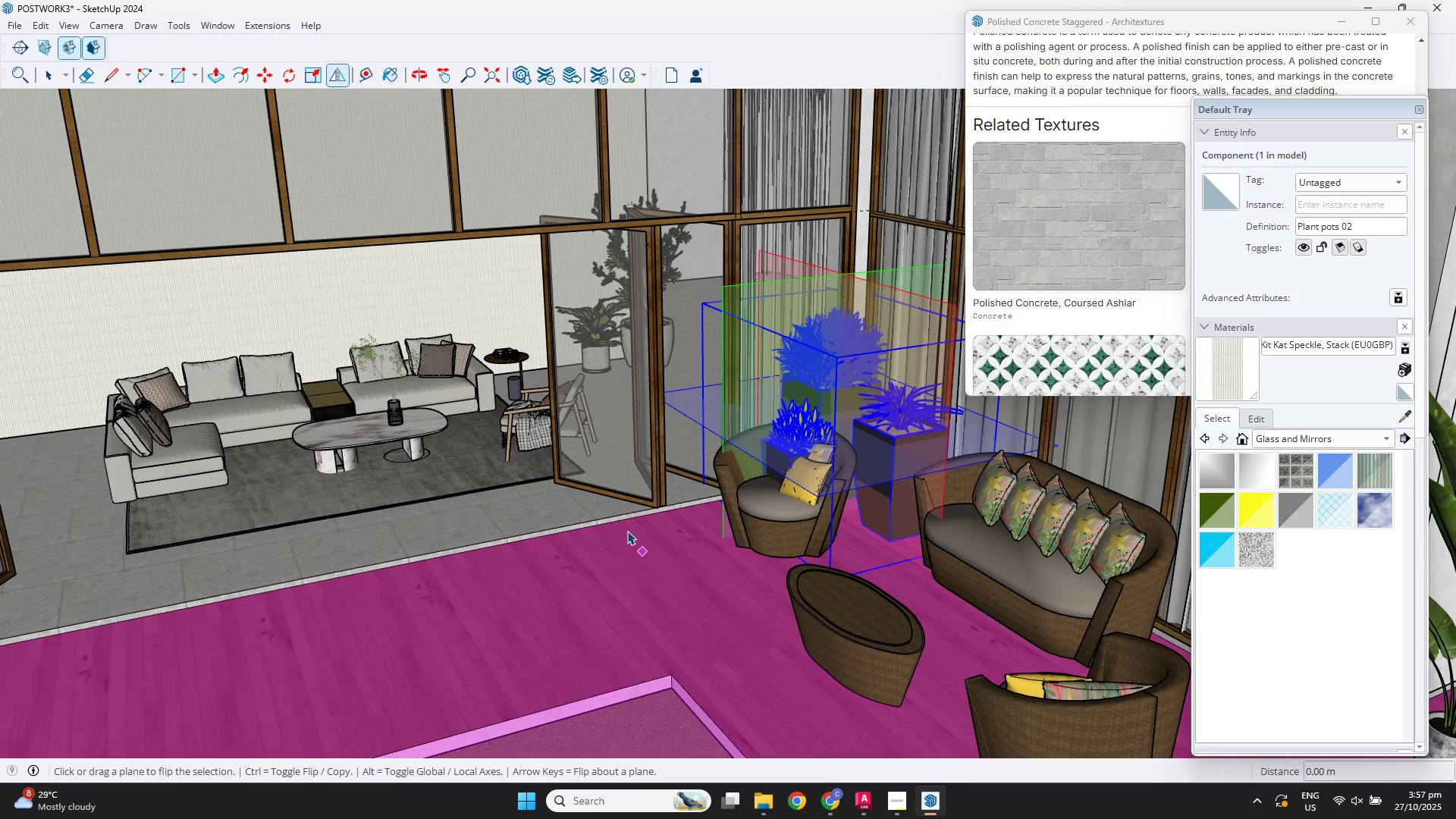 
left_click([627, 531])
 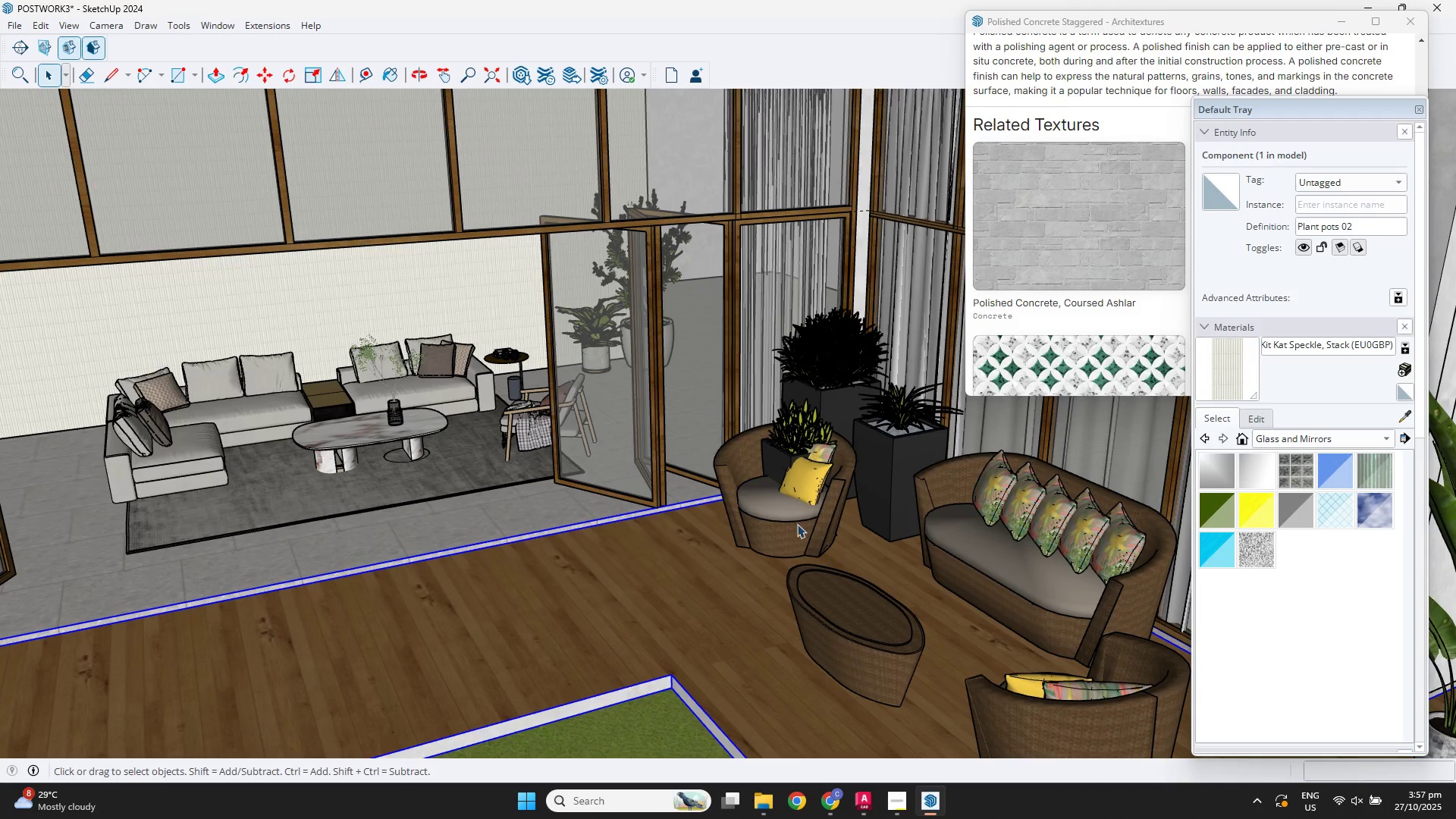 
scroll: coordinate [812, 526], scroll_direction: up, amount: 4.0
 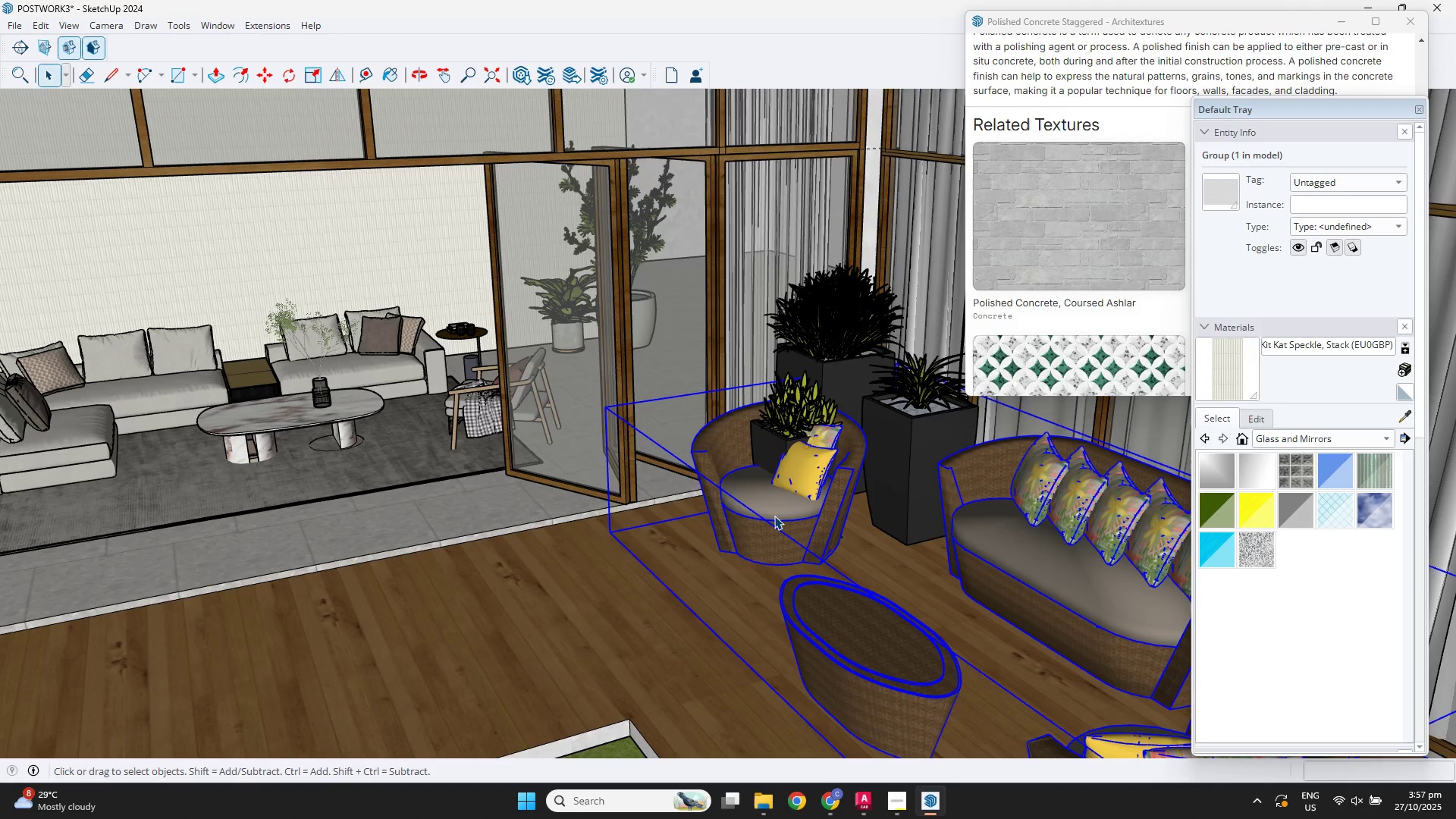 
double_click([774, 516])
 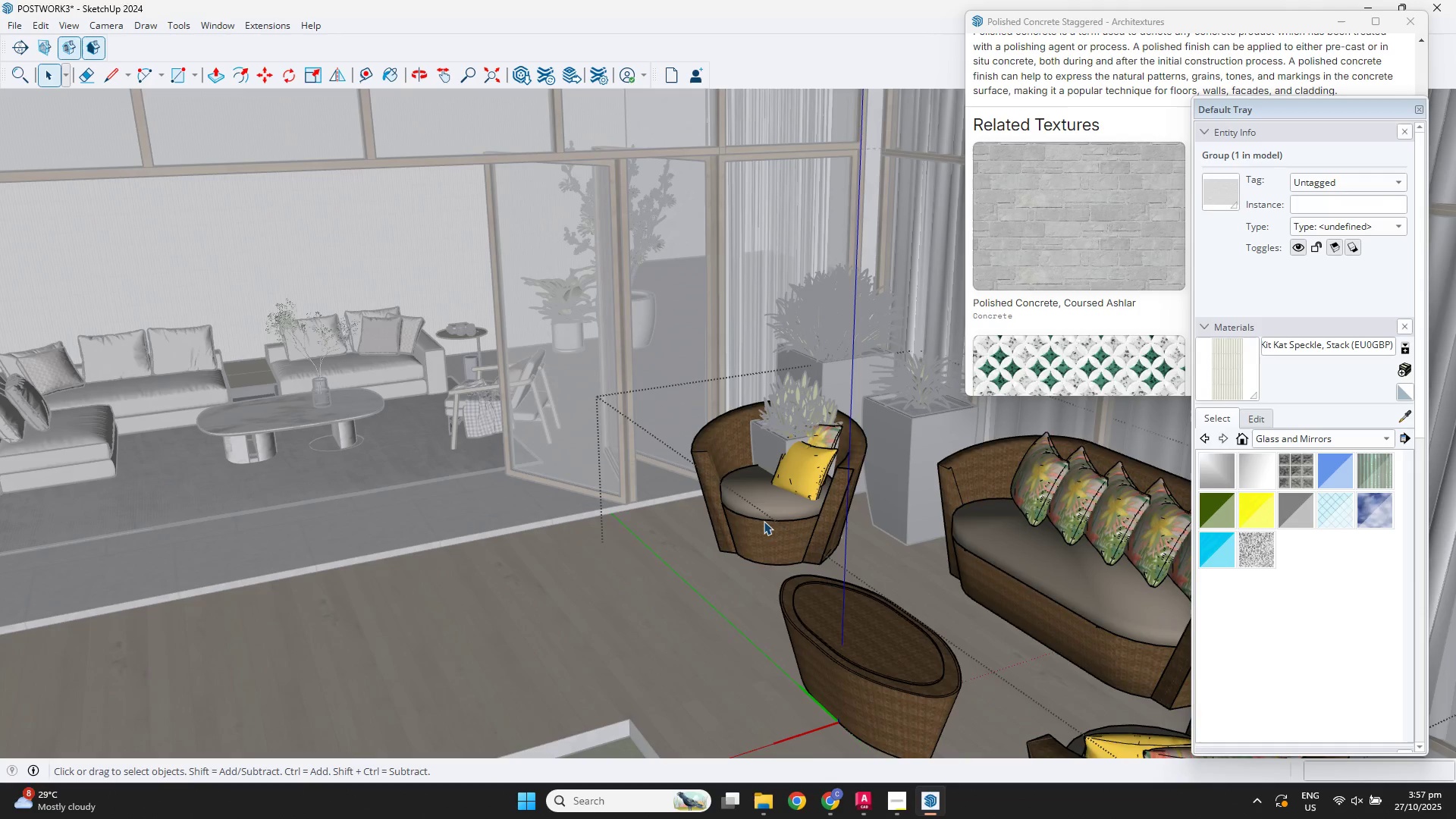 
triple_click([774, 516])
 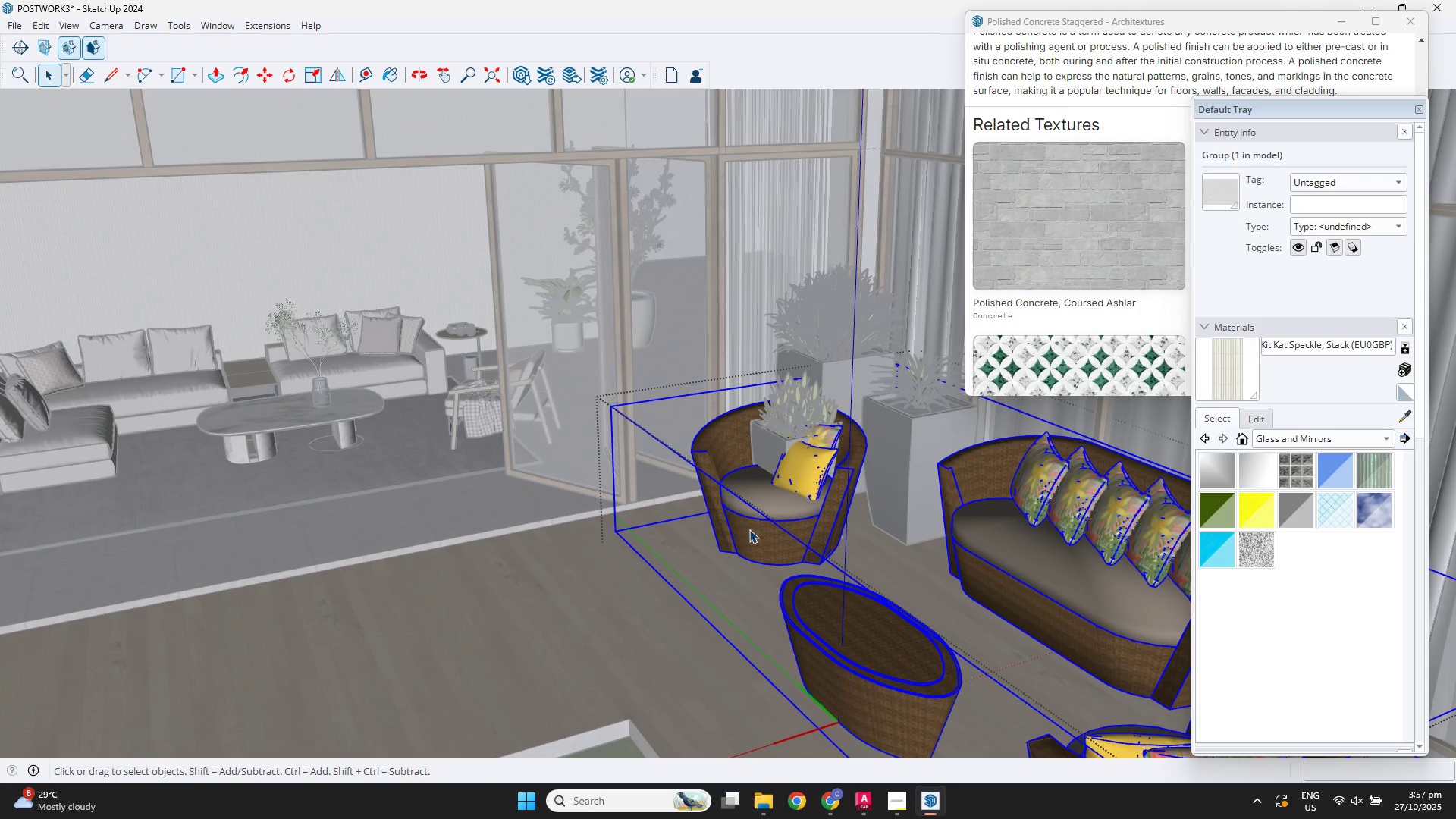 
left_click([749, 529])
 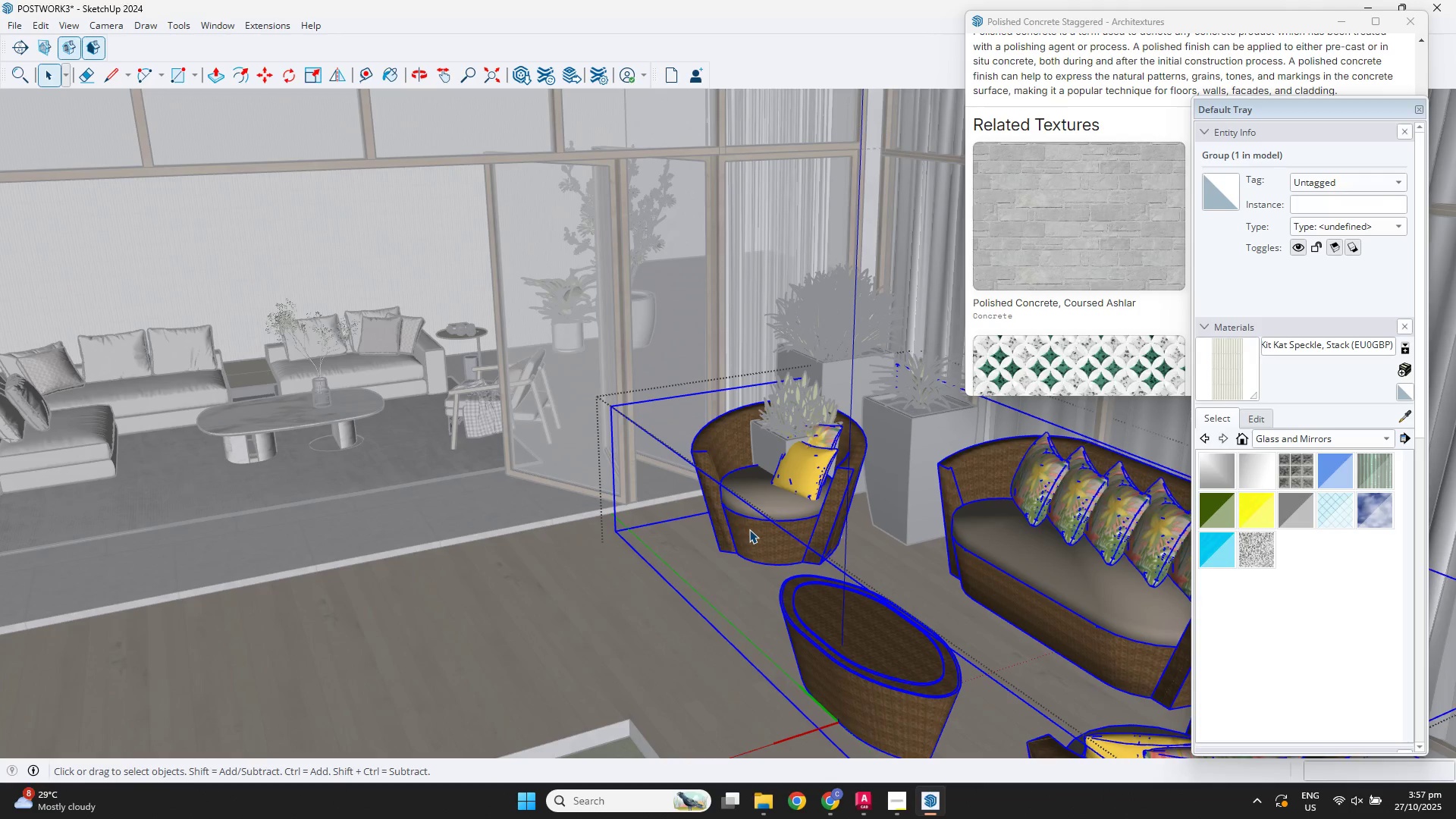 
double_click([749, 529])
 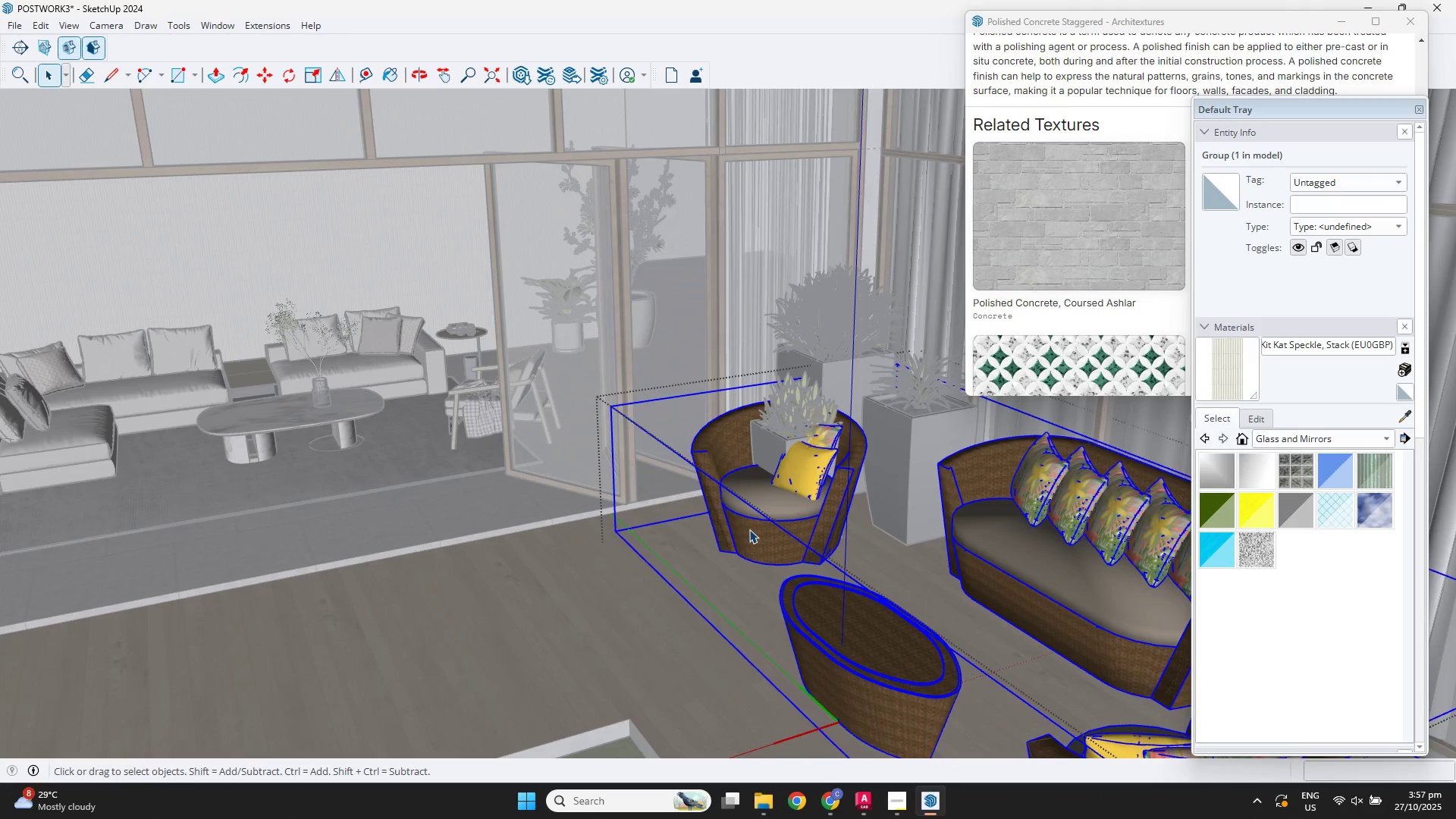 
triple_click([749, 529])
 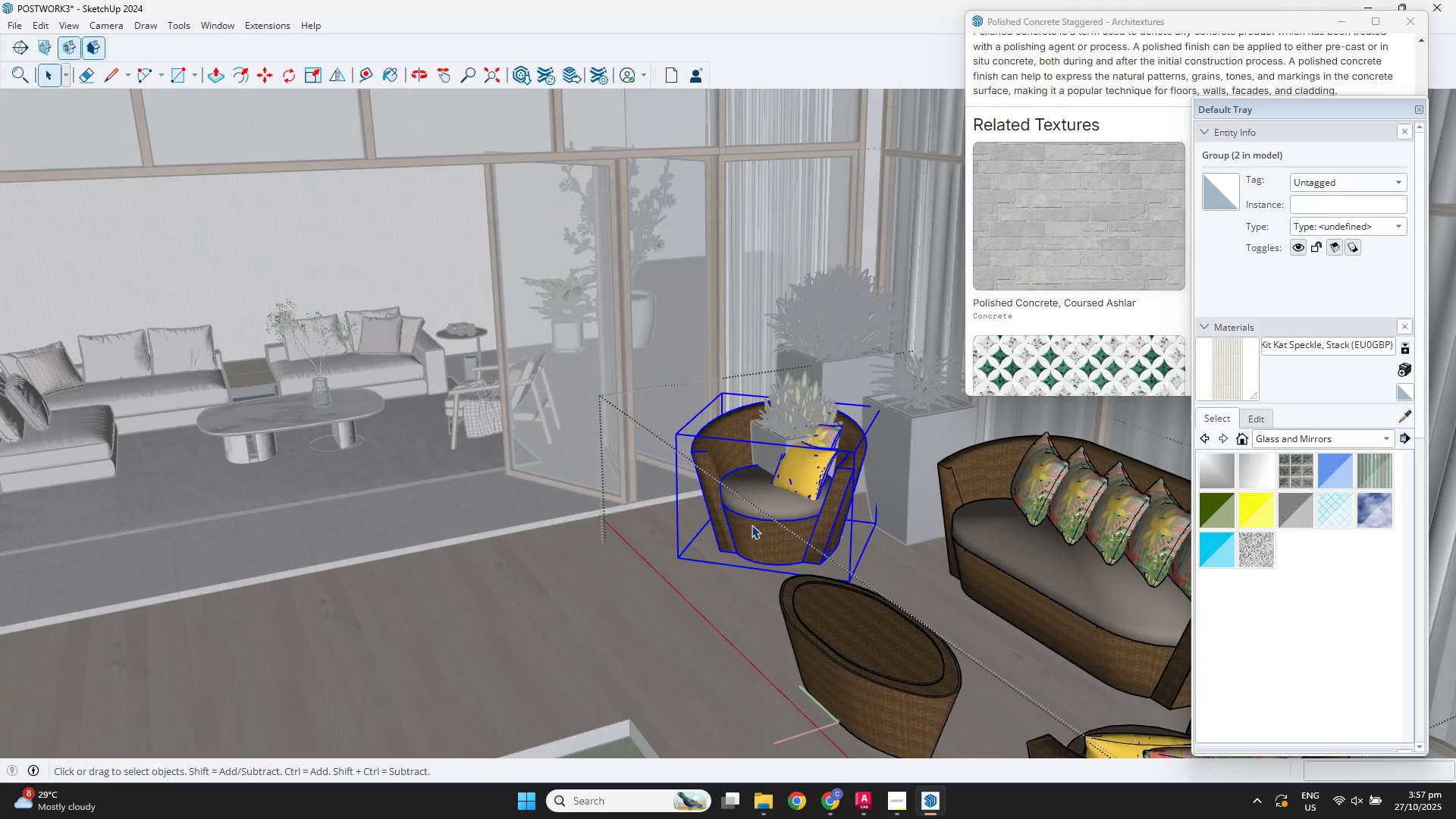 
key(M)
 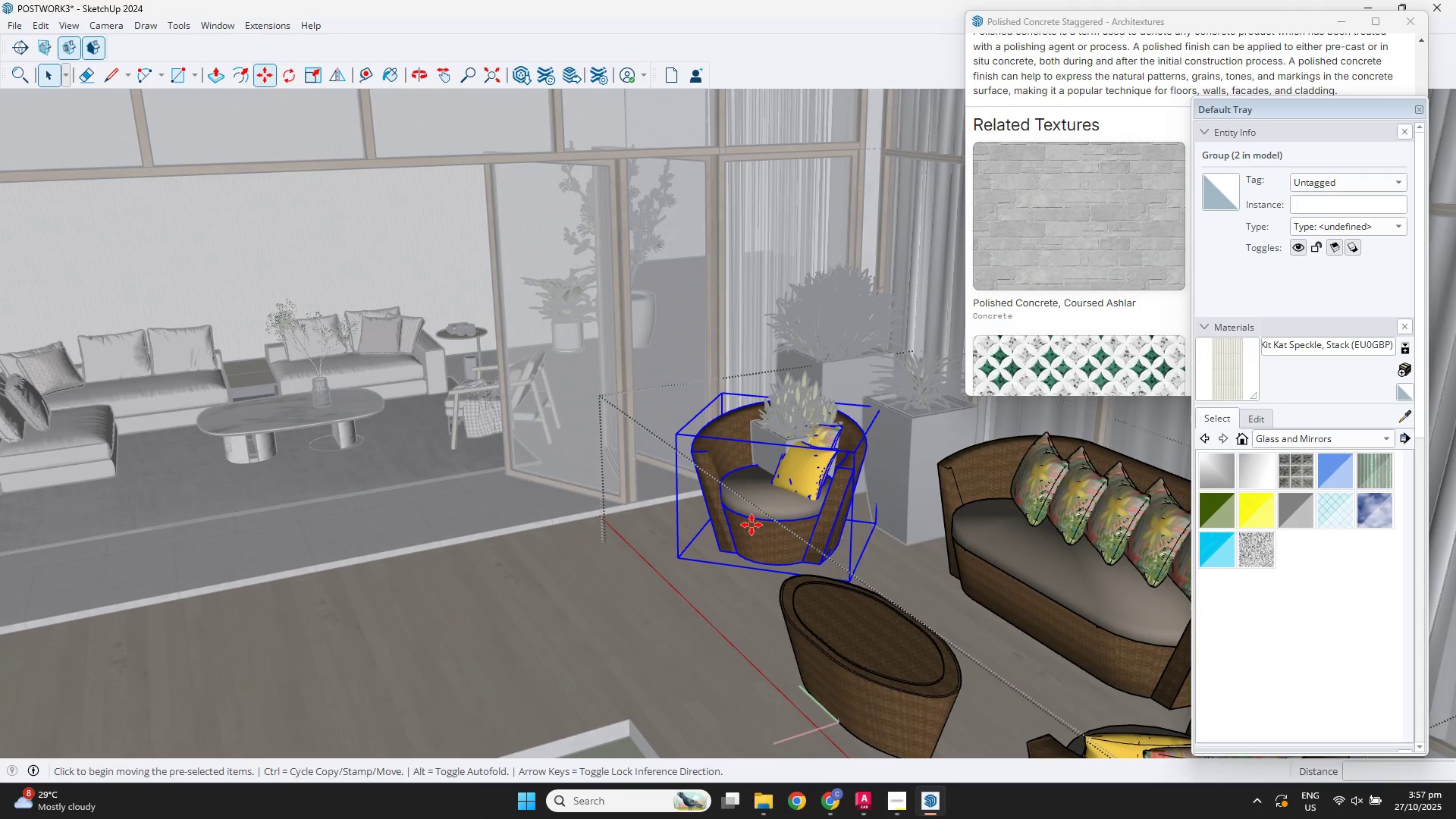 
left_click([752, 525])
 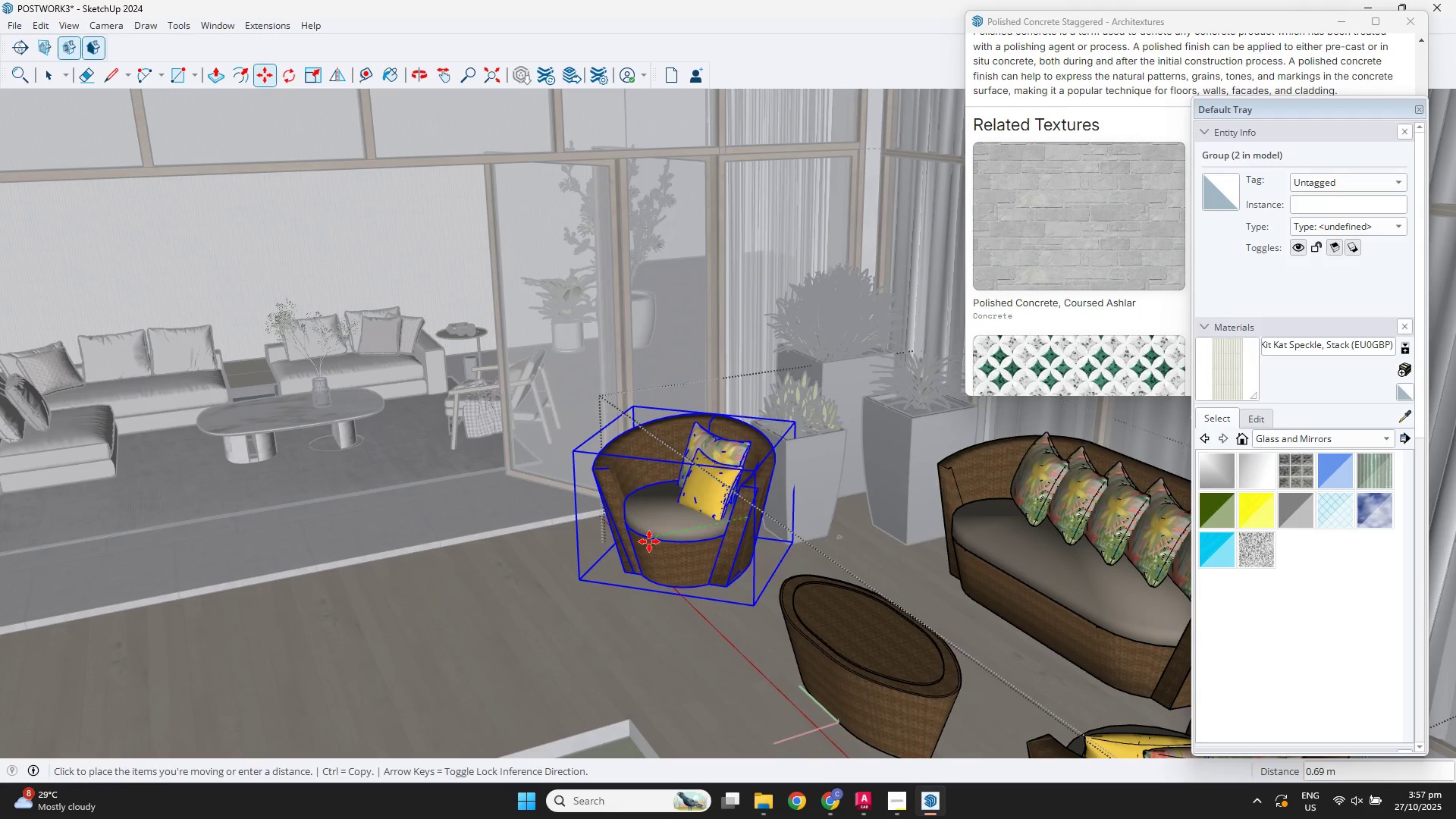 
left_click([649, 541])
 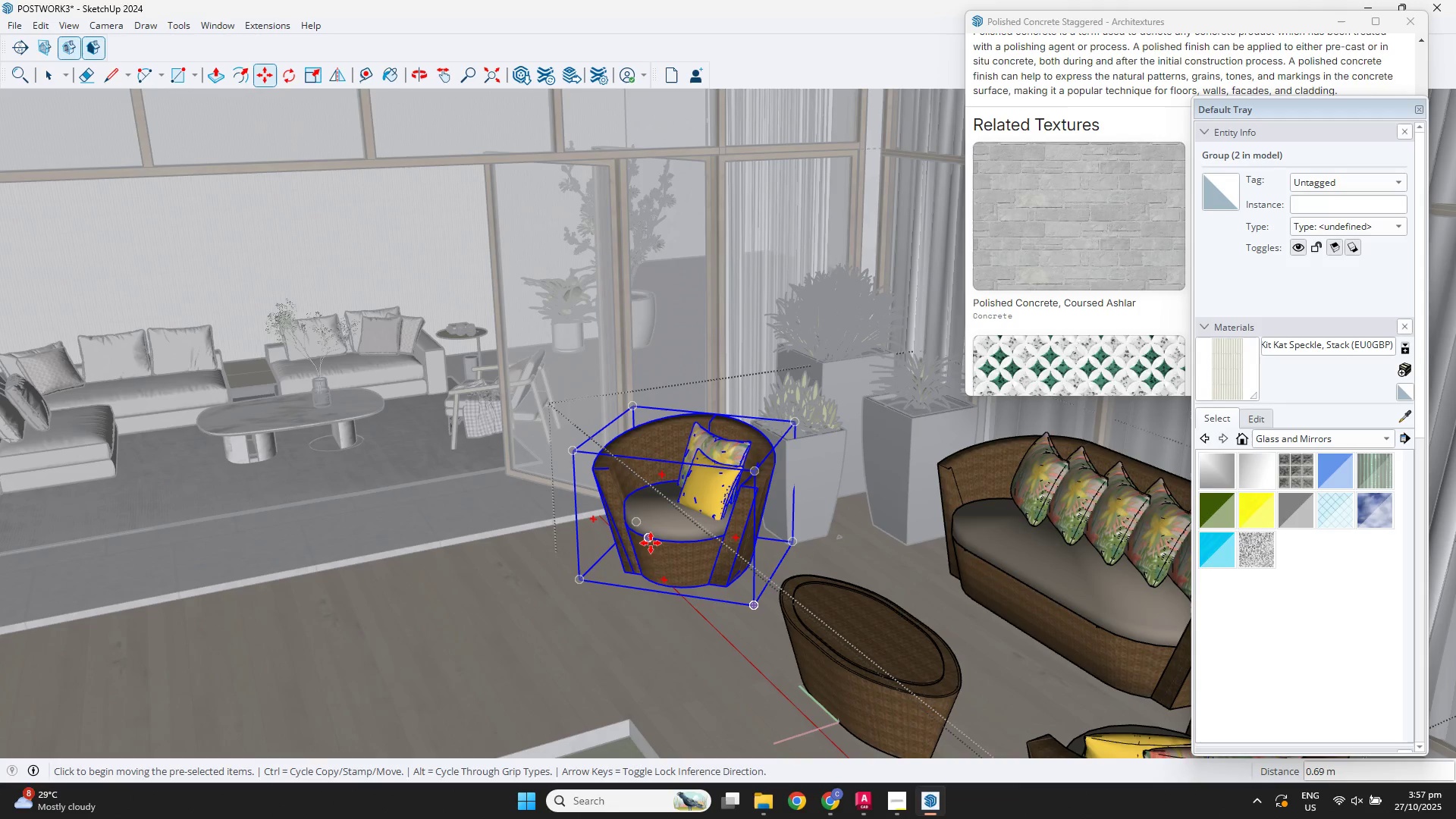 
key(Q)
 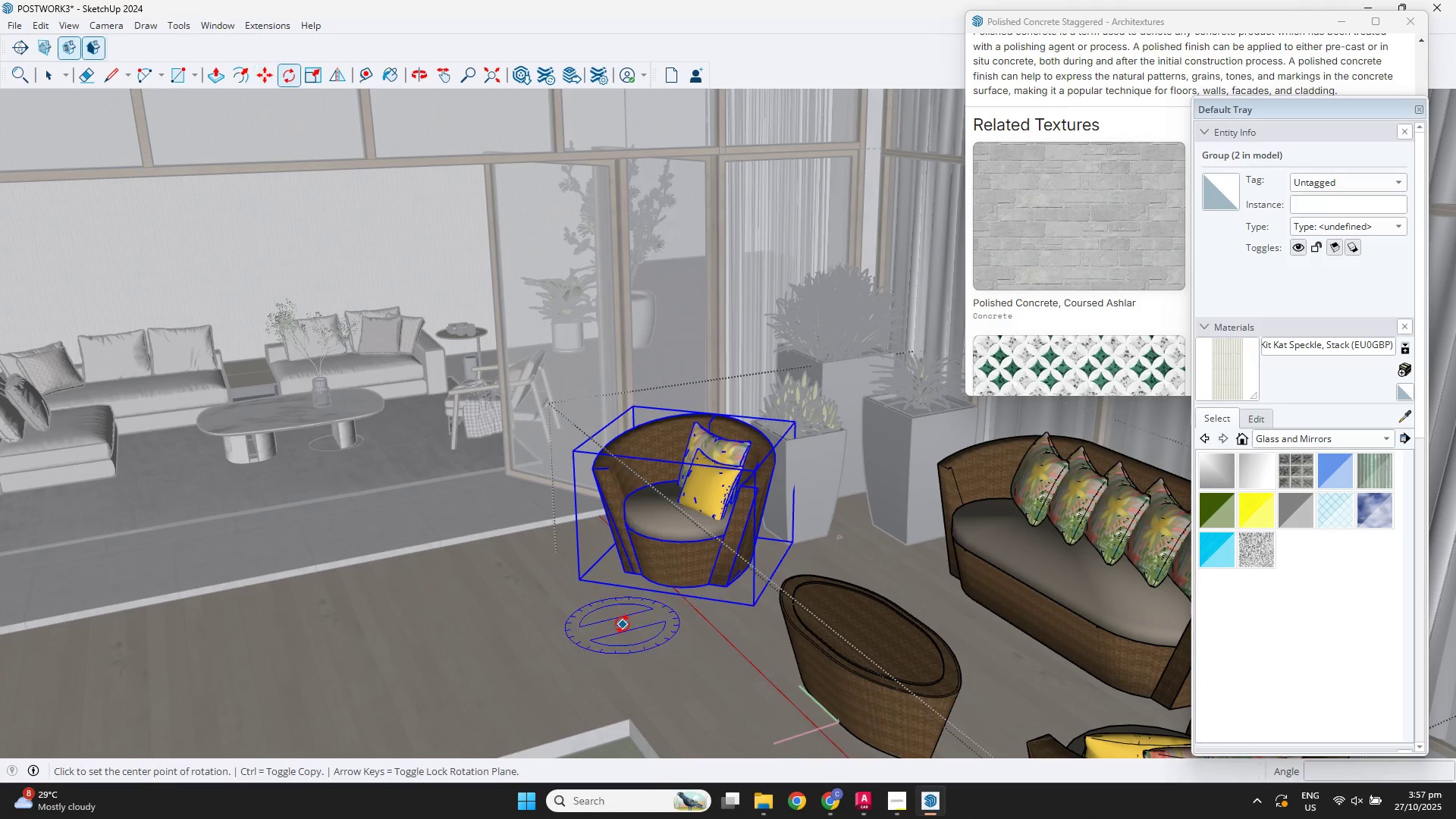 
left_click([623, 624])
 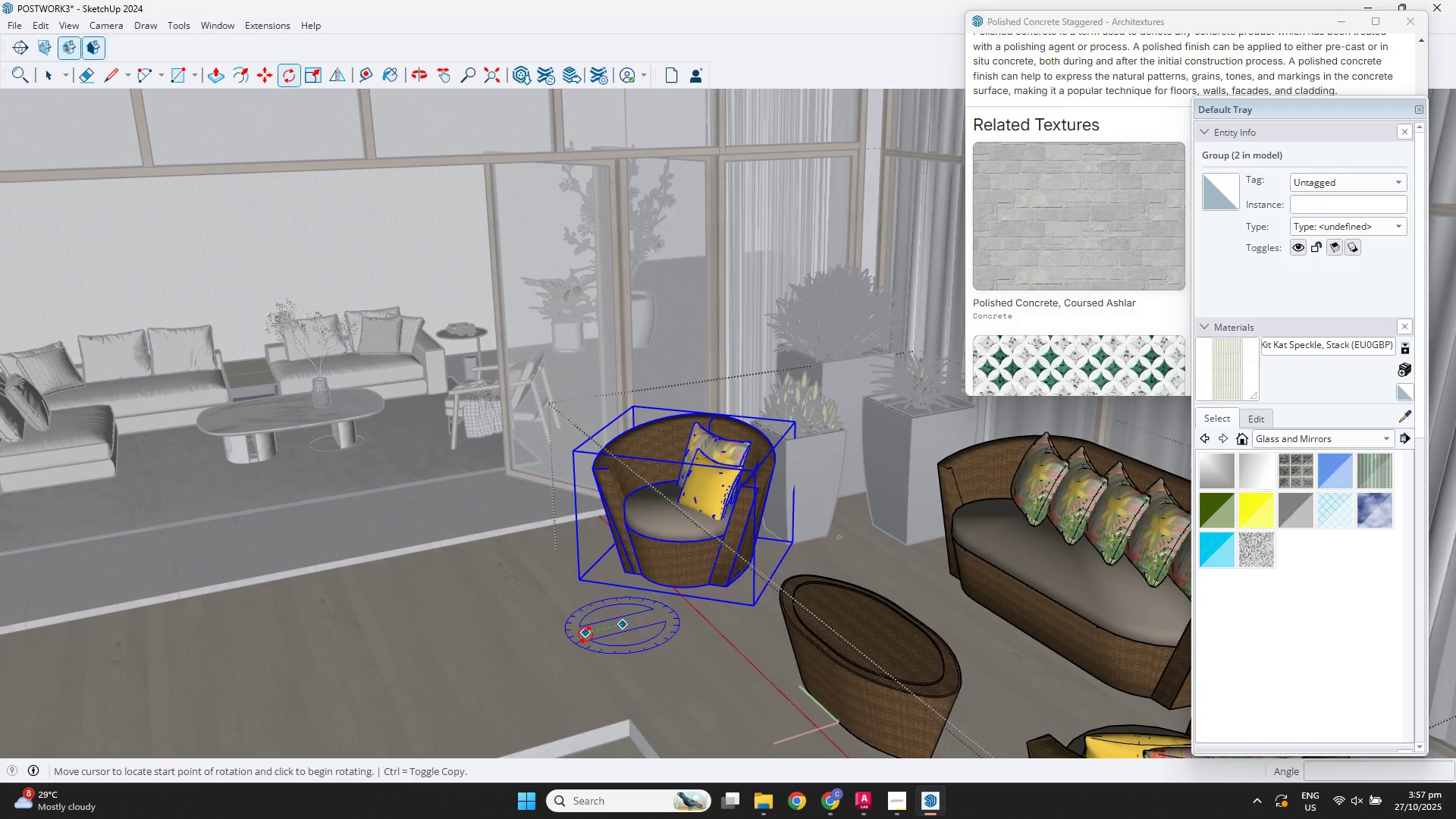 
left_click([585, 635])
 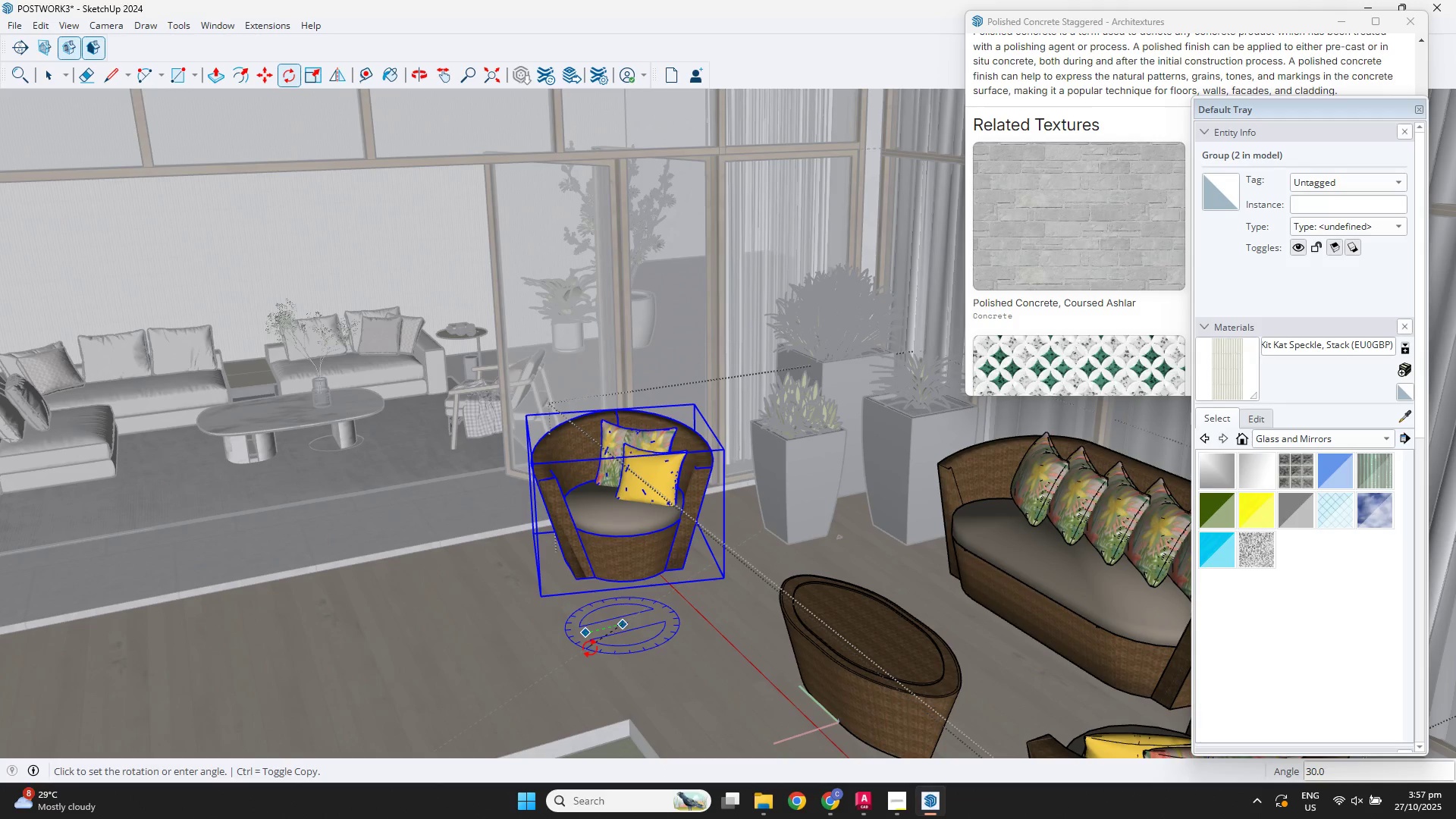 
left_click([590, 648])
 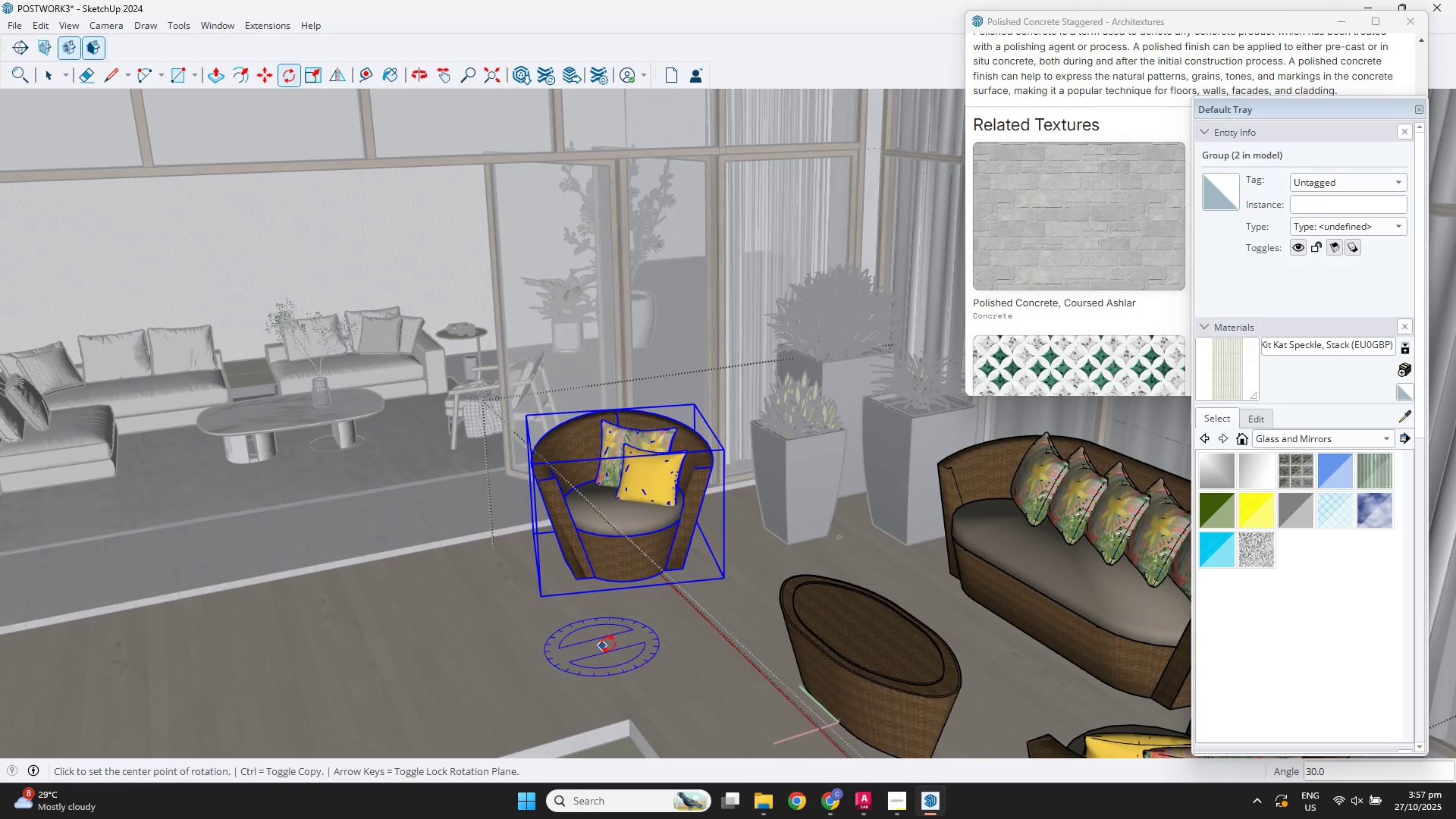 
key(M)
 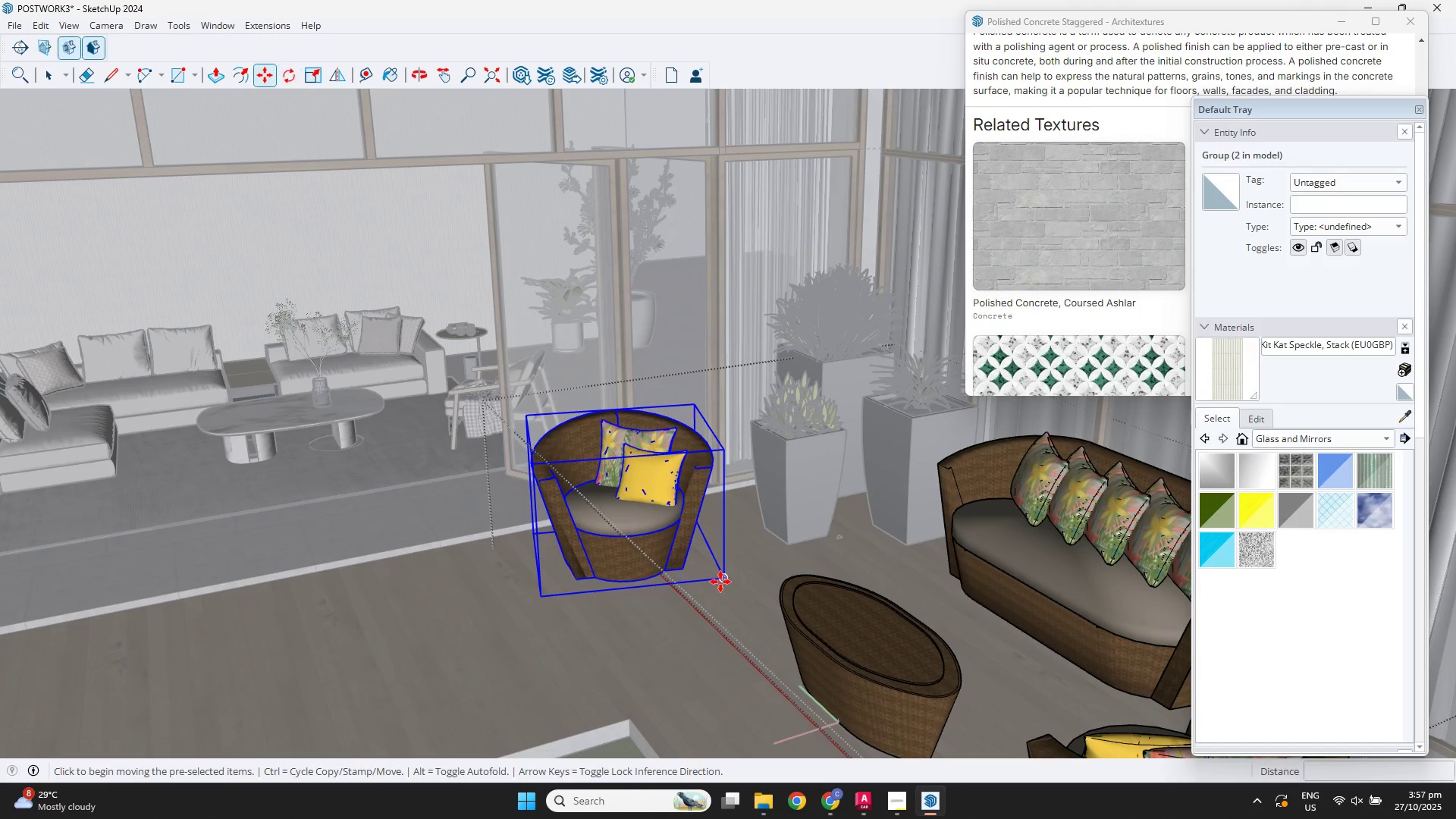 
left_click([720, 582])
 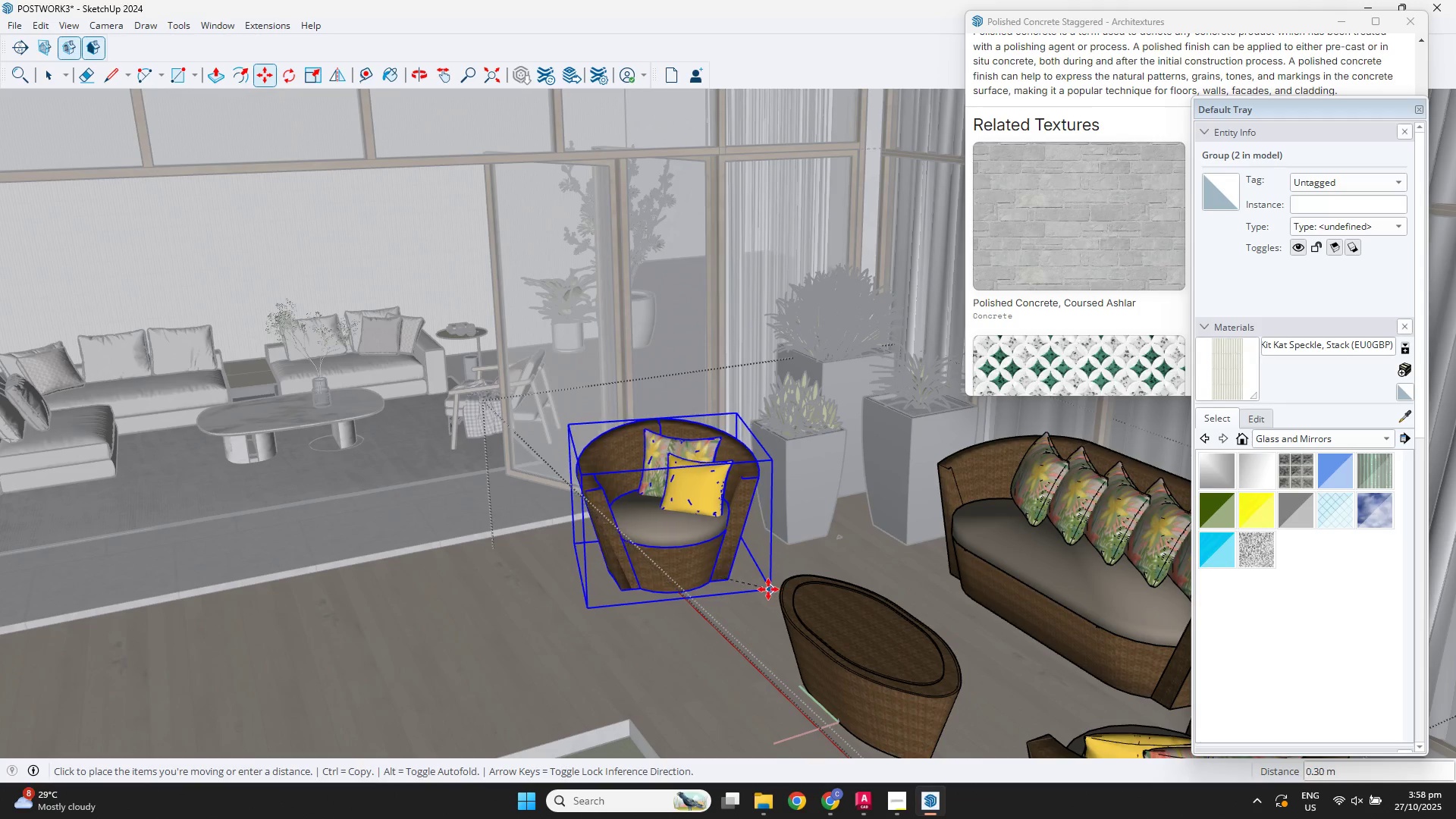 
left_click([764, 589])
 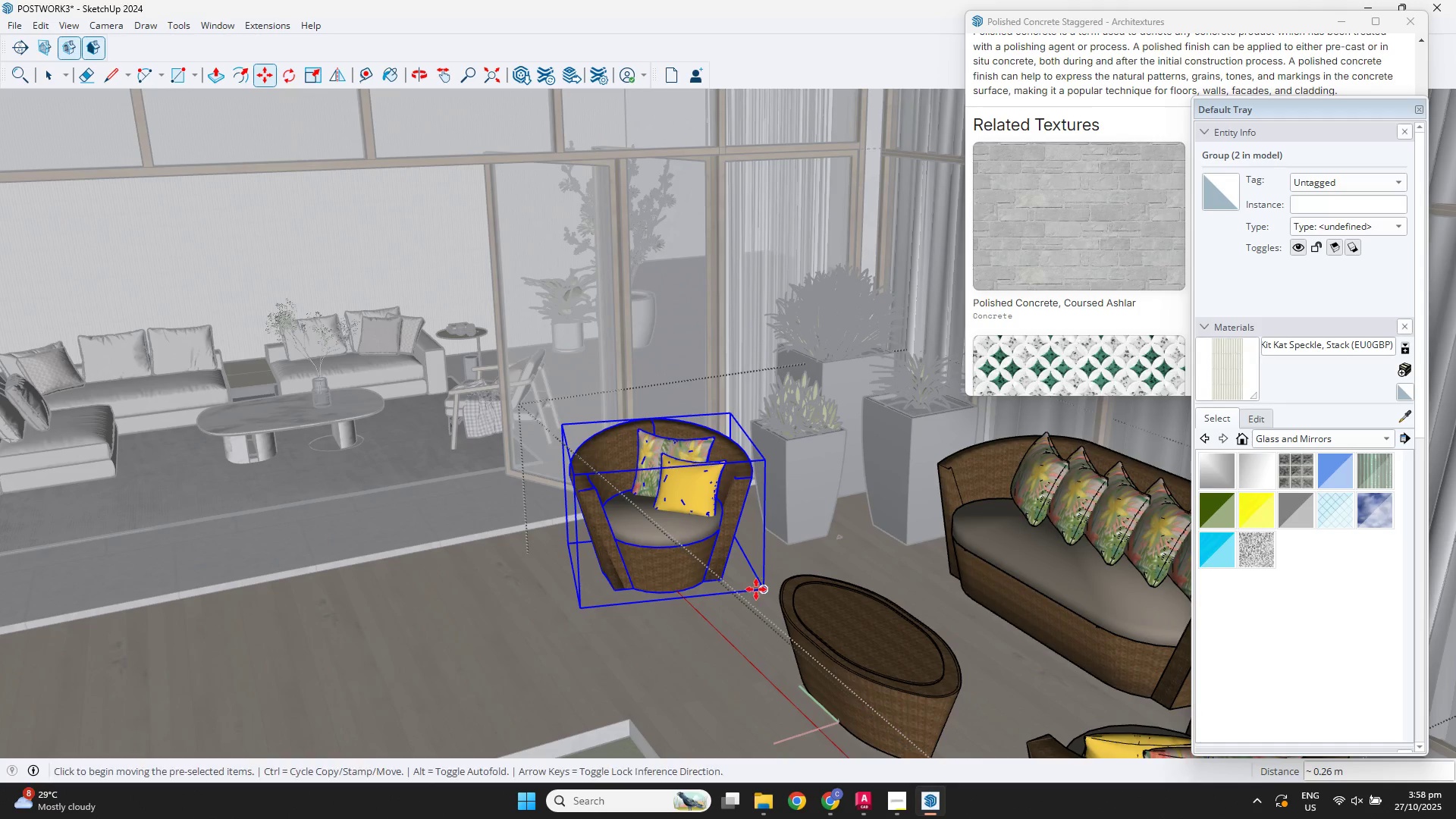 
key(Space)
 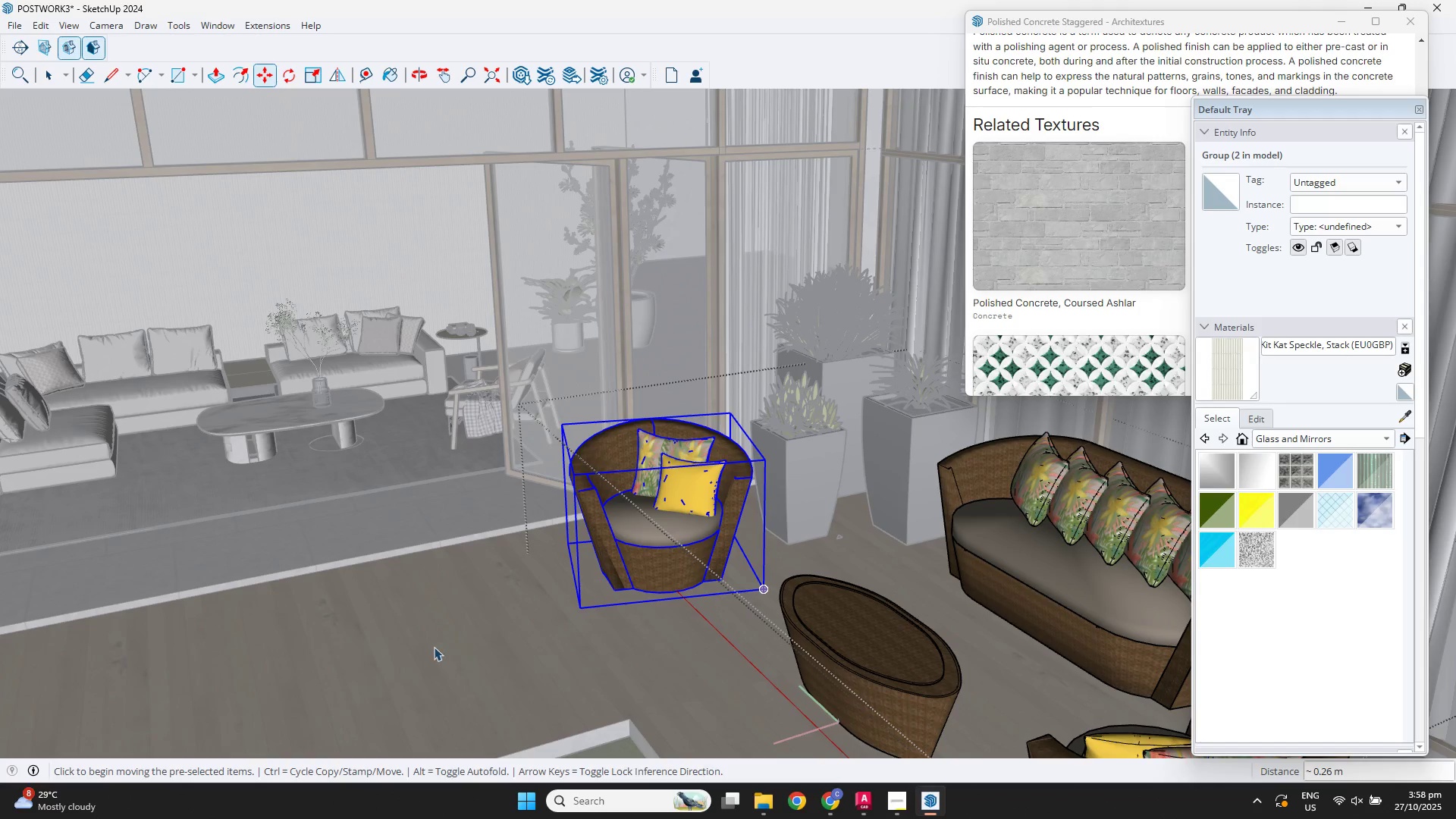 
double_click([434, 647])
 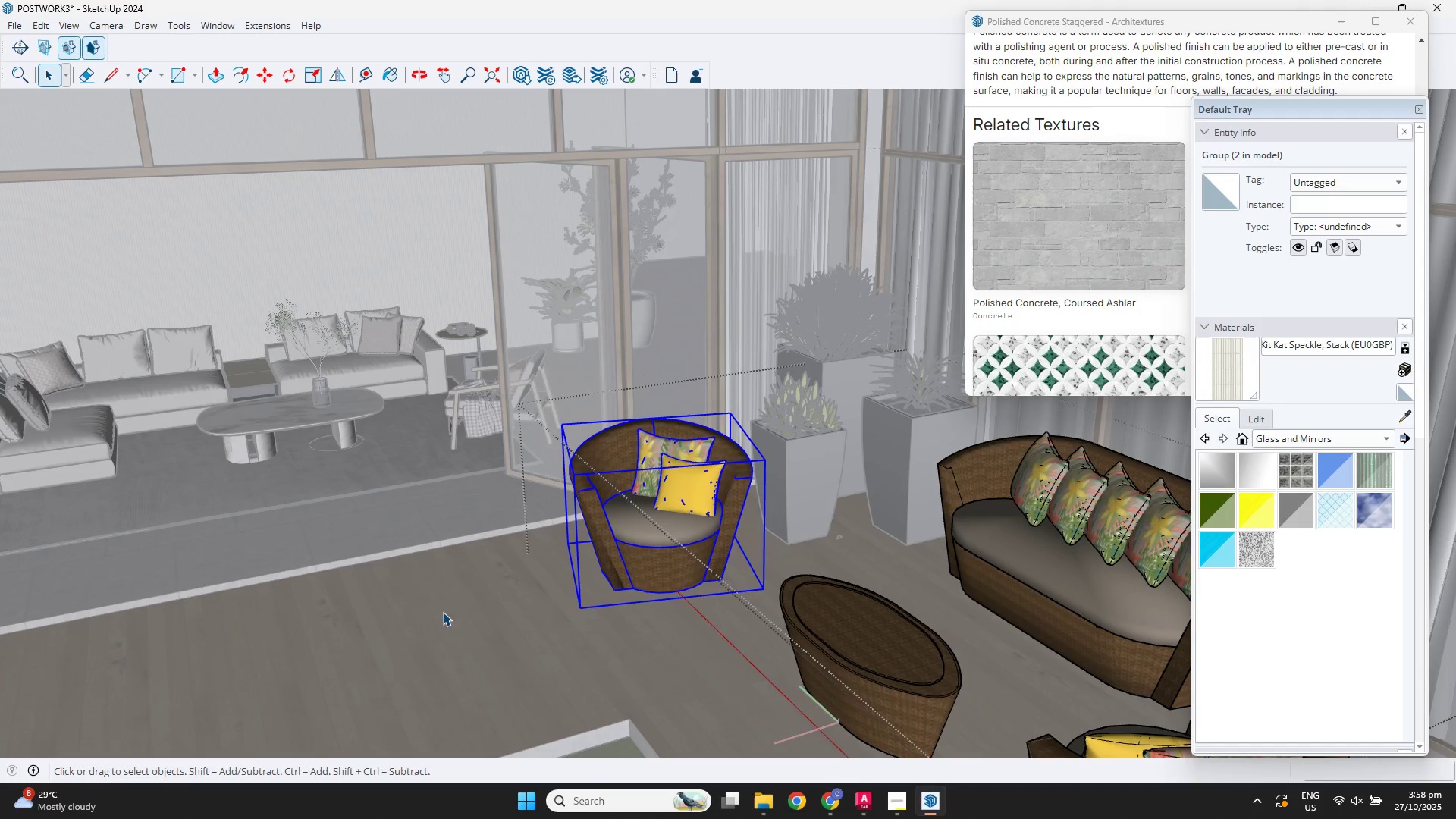 
scroll: coordinate [482, 590], scroll_direction: down, amount: 15.0
 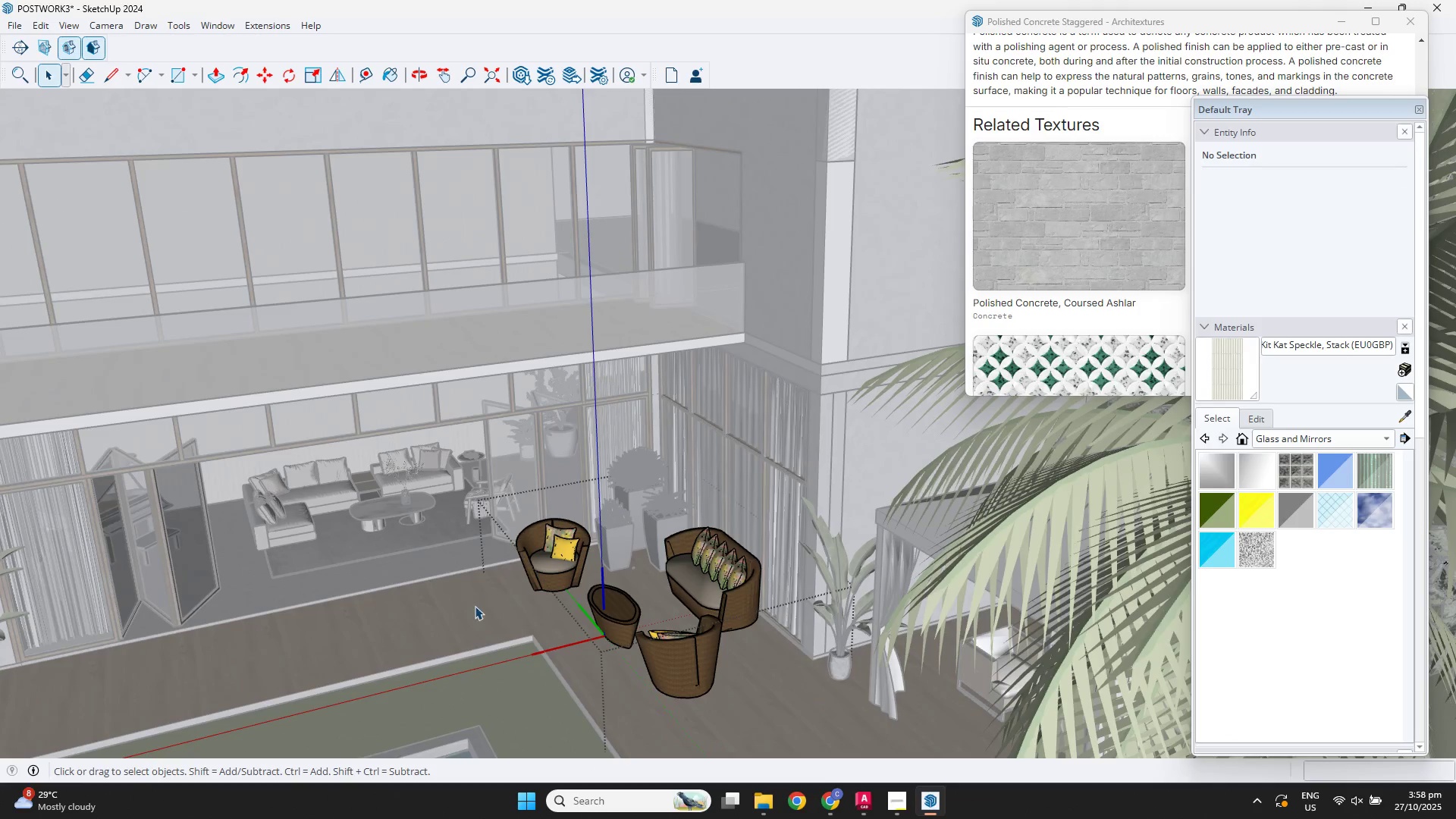 
key(Escape)
 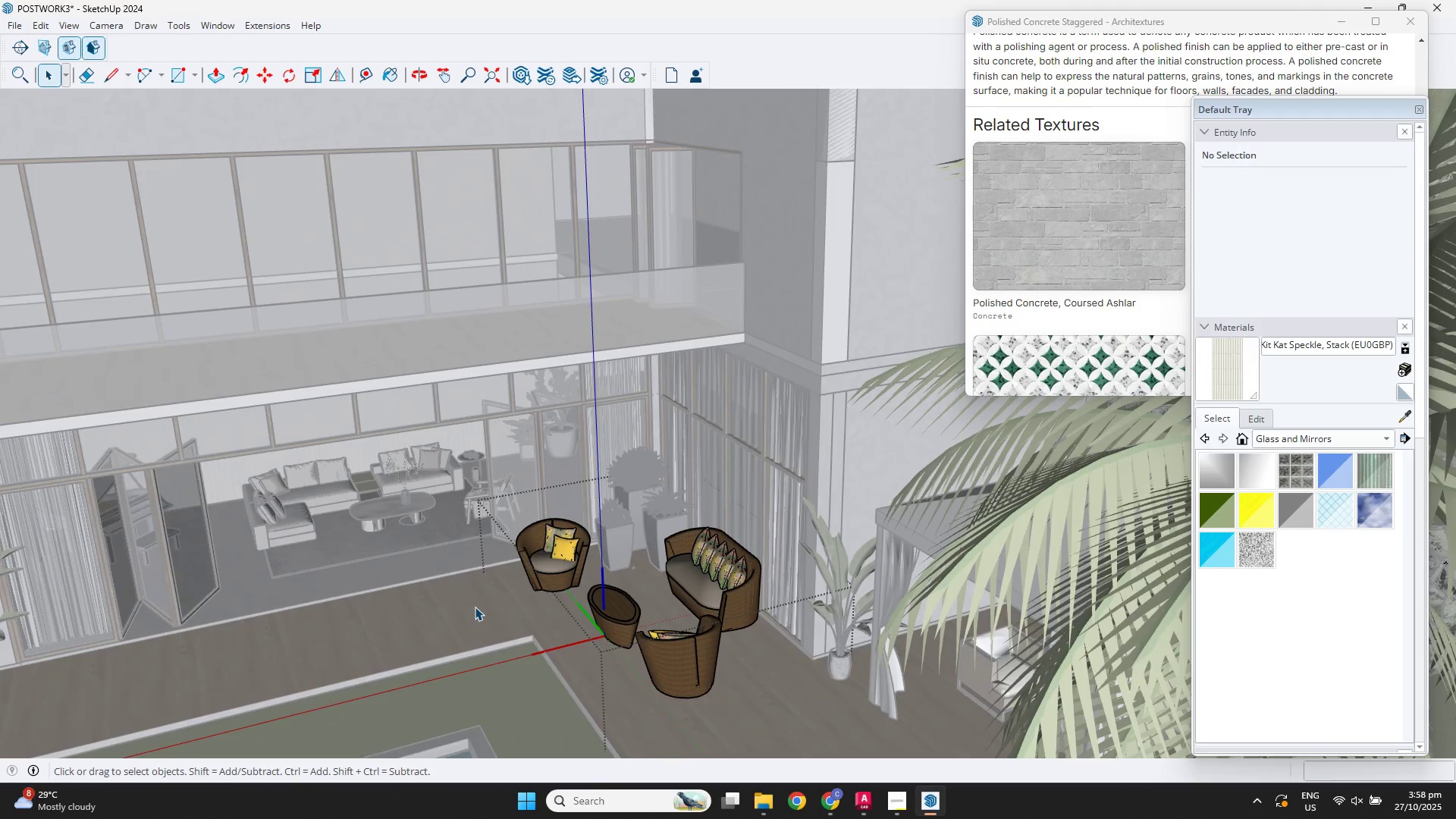 
key(Escape)
 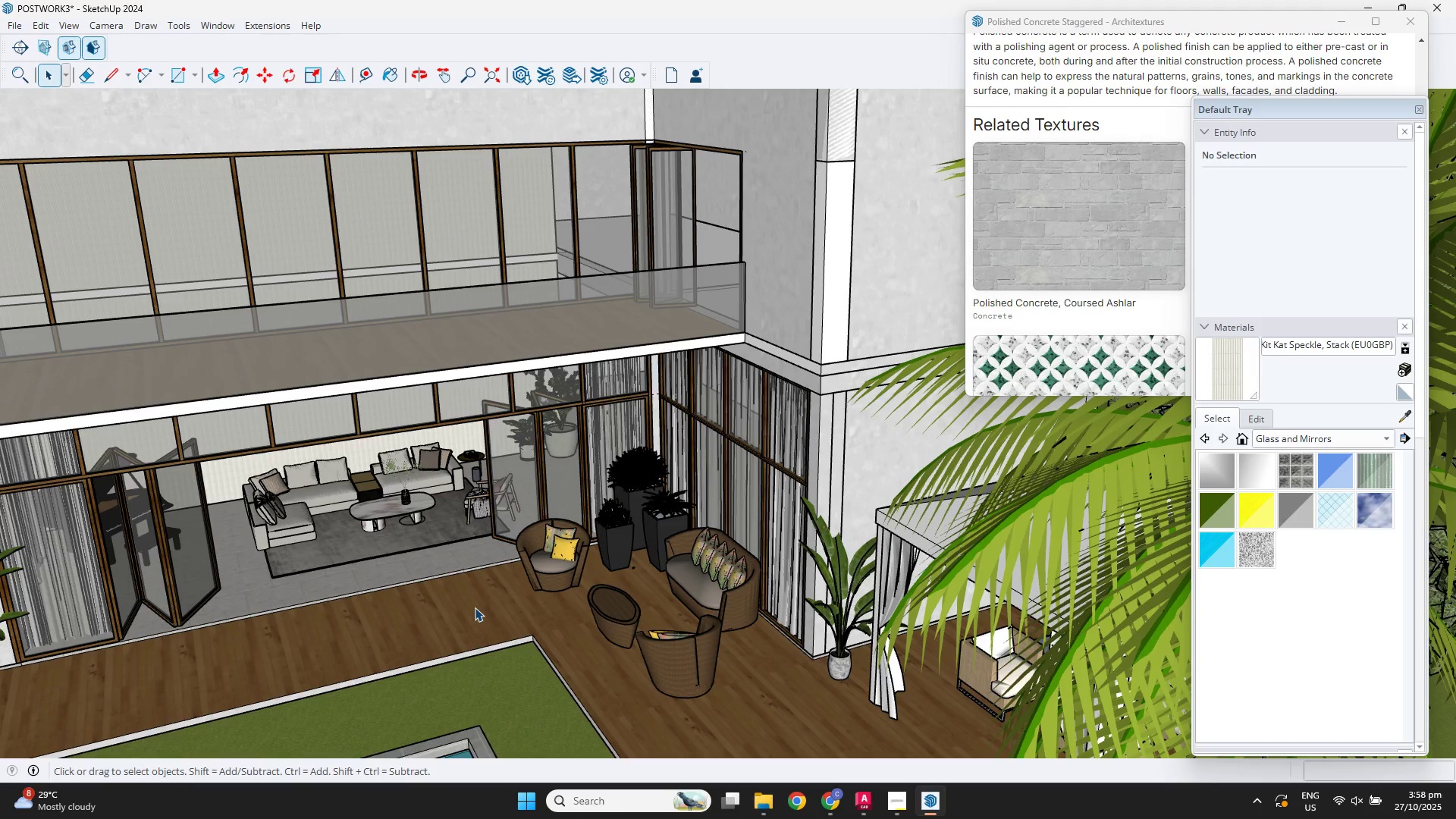 
key(Escape)
 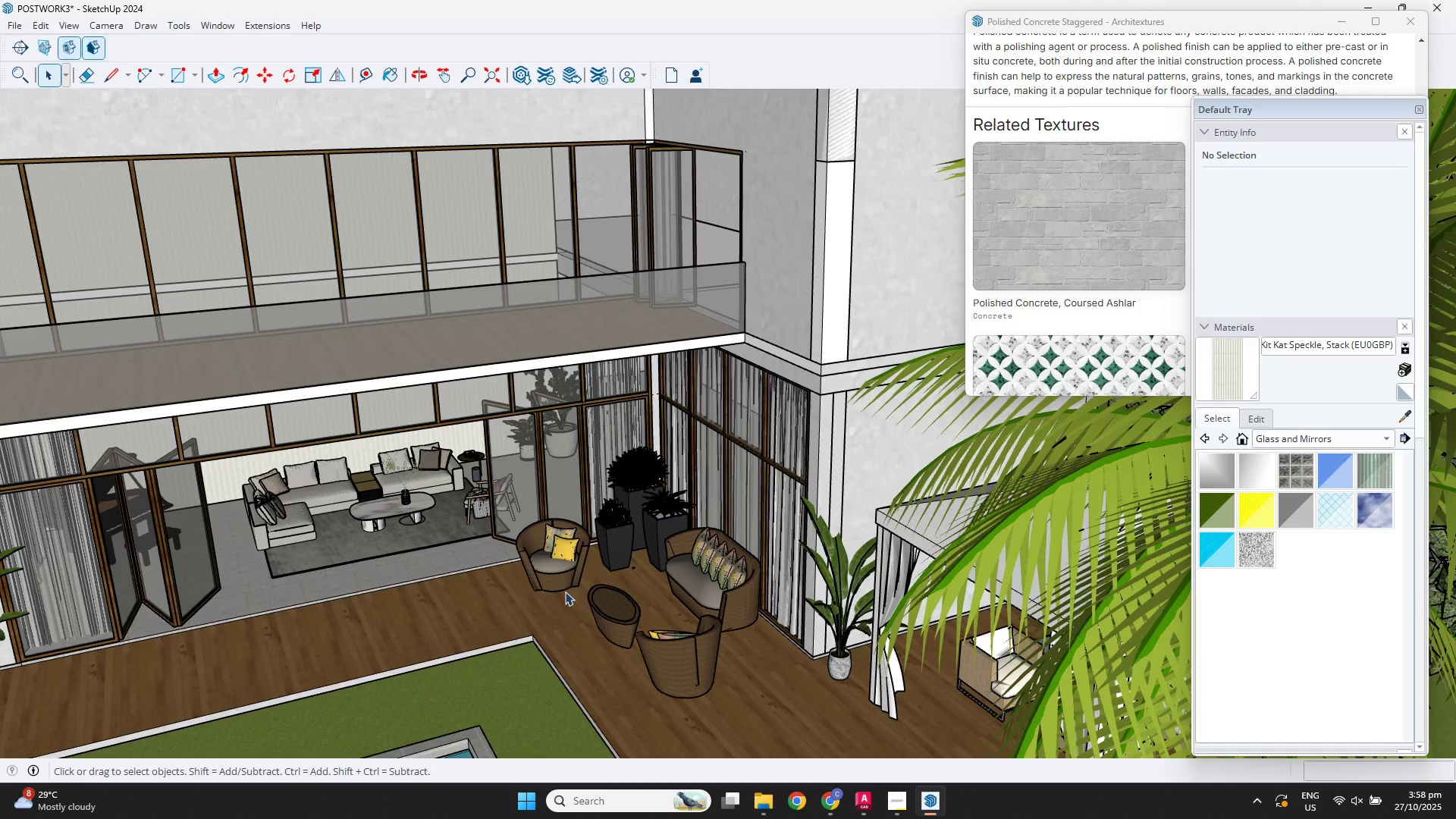 
scroll: coordinate [565, 592], scroll_direction: up, amount: 4.0
 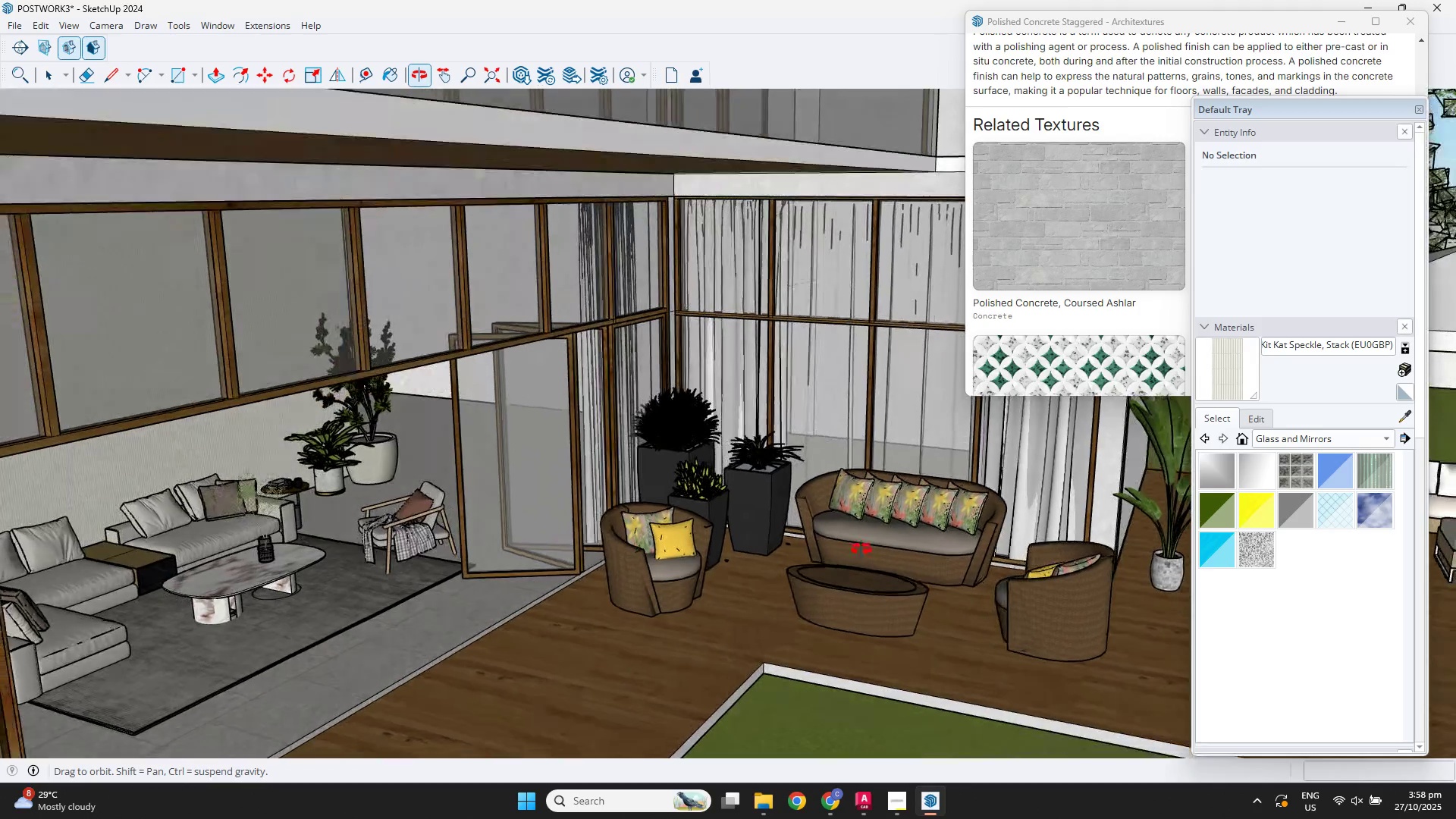 
scroll: coordinate [621, 494], scroll_direction: down, amount: 6.0
 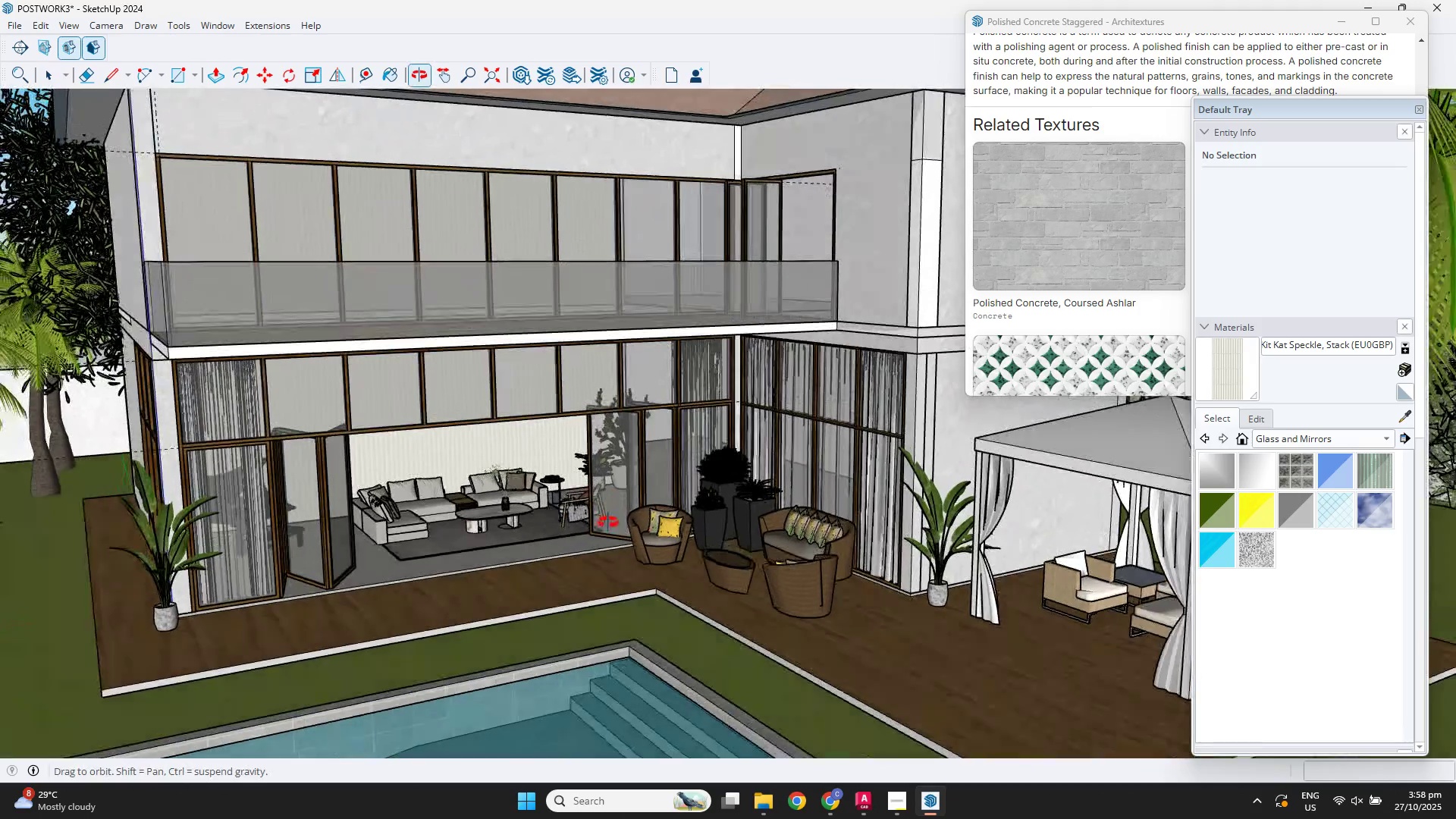 
key(Control+S)
 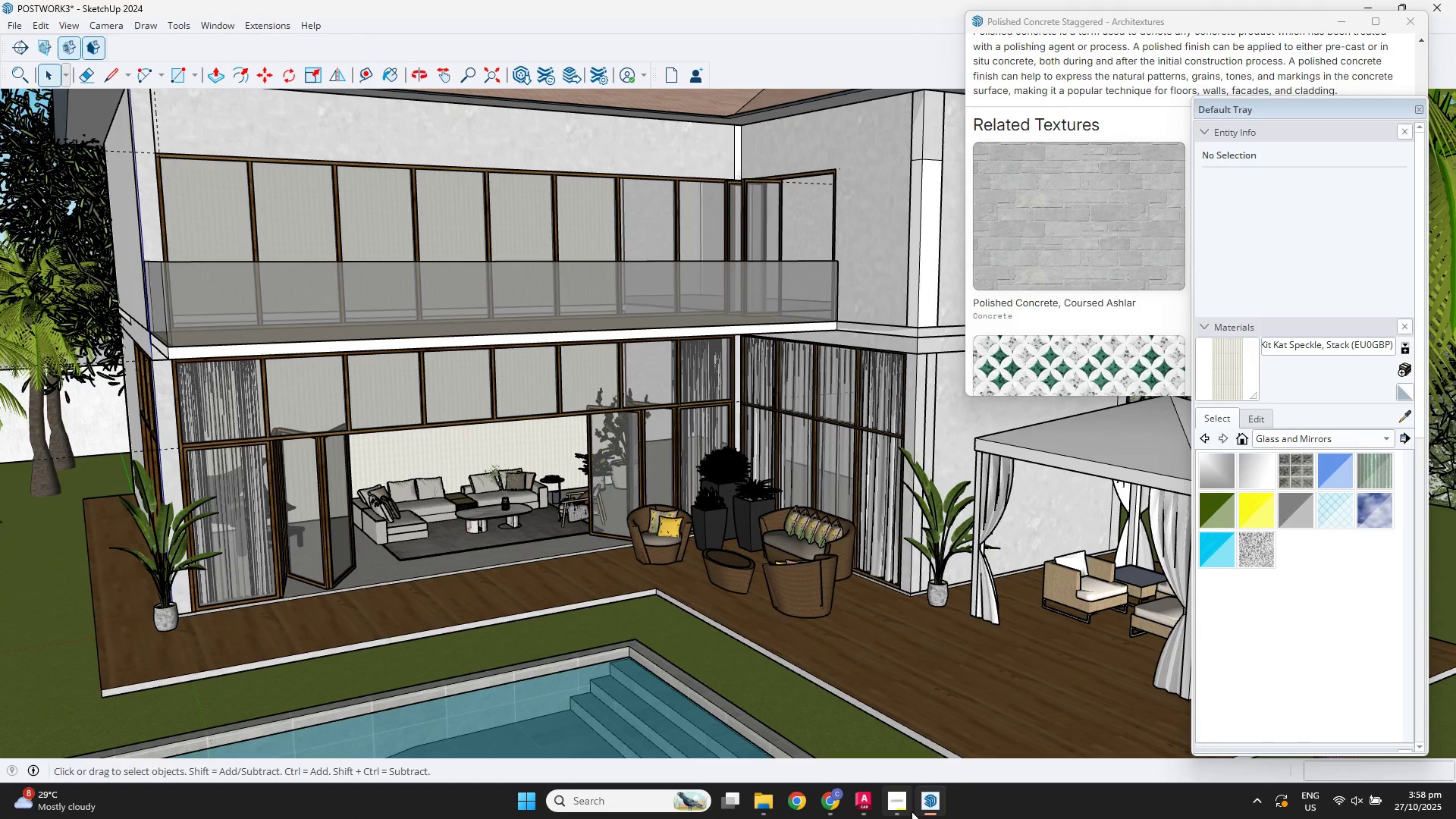 
wait(5.04)
 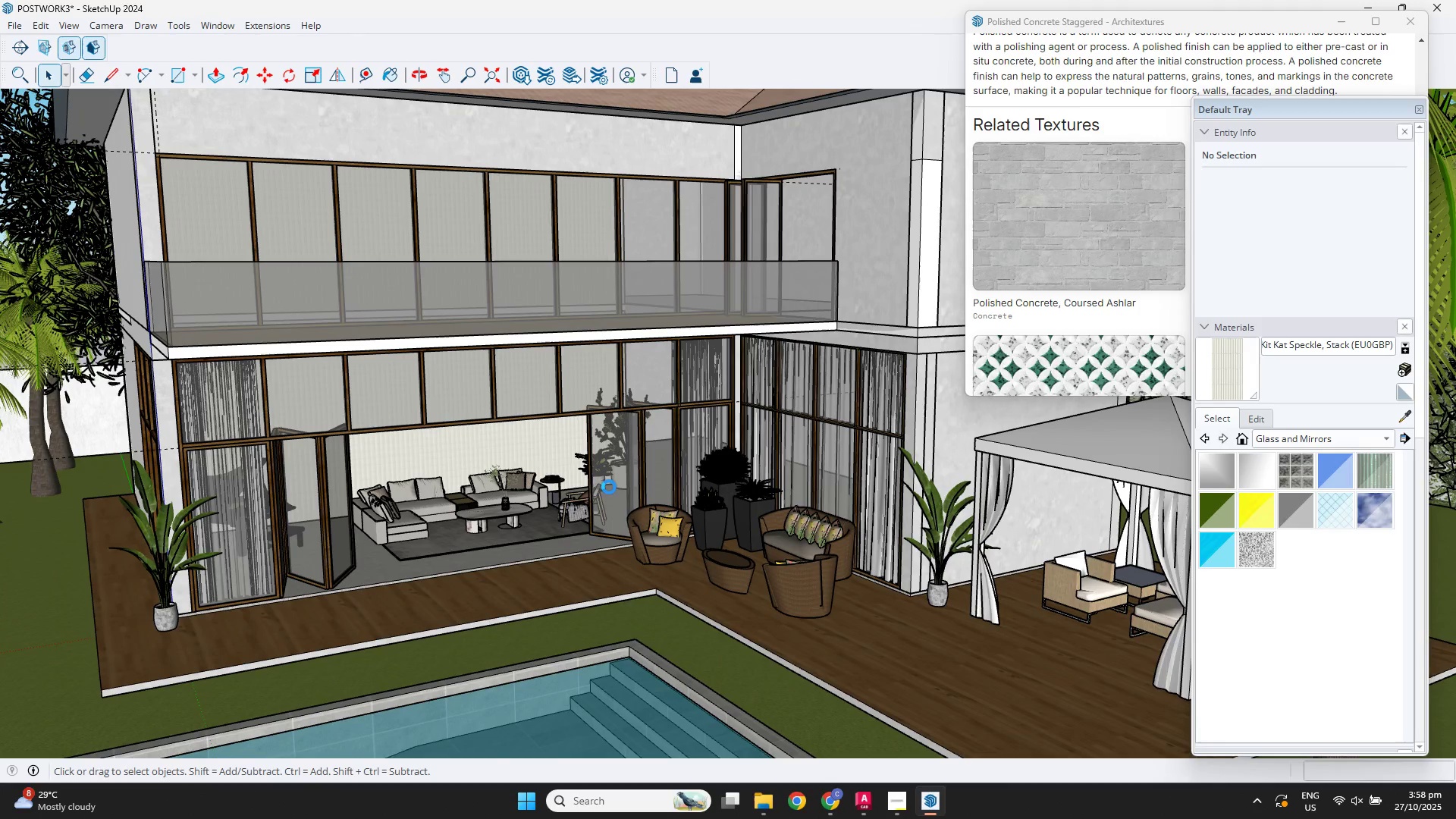 
left_click([907, 809])